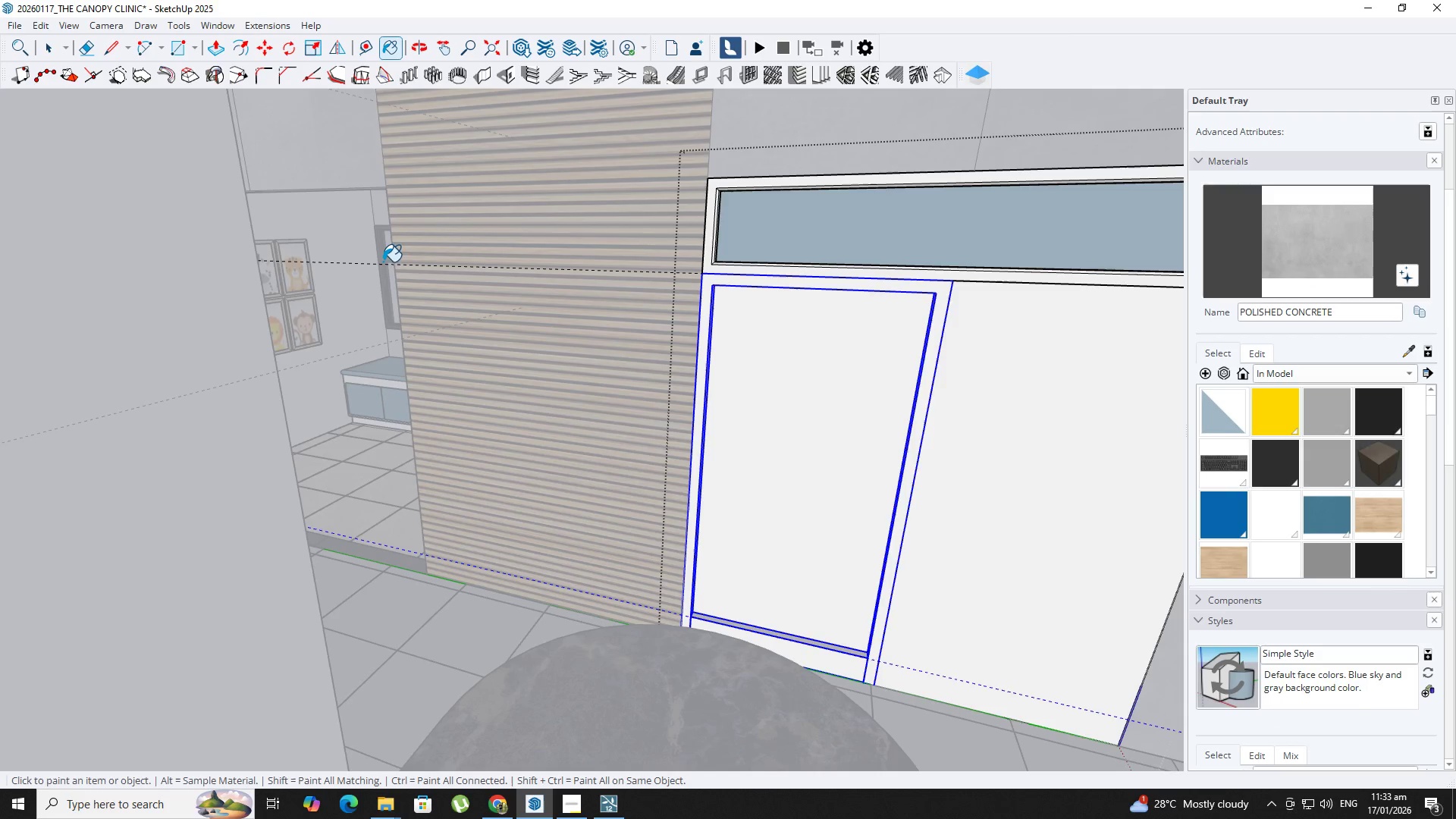 
hold_key(key=AltLeft, duration=0.66)
left_click([376, 253])
 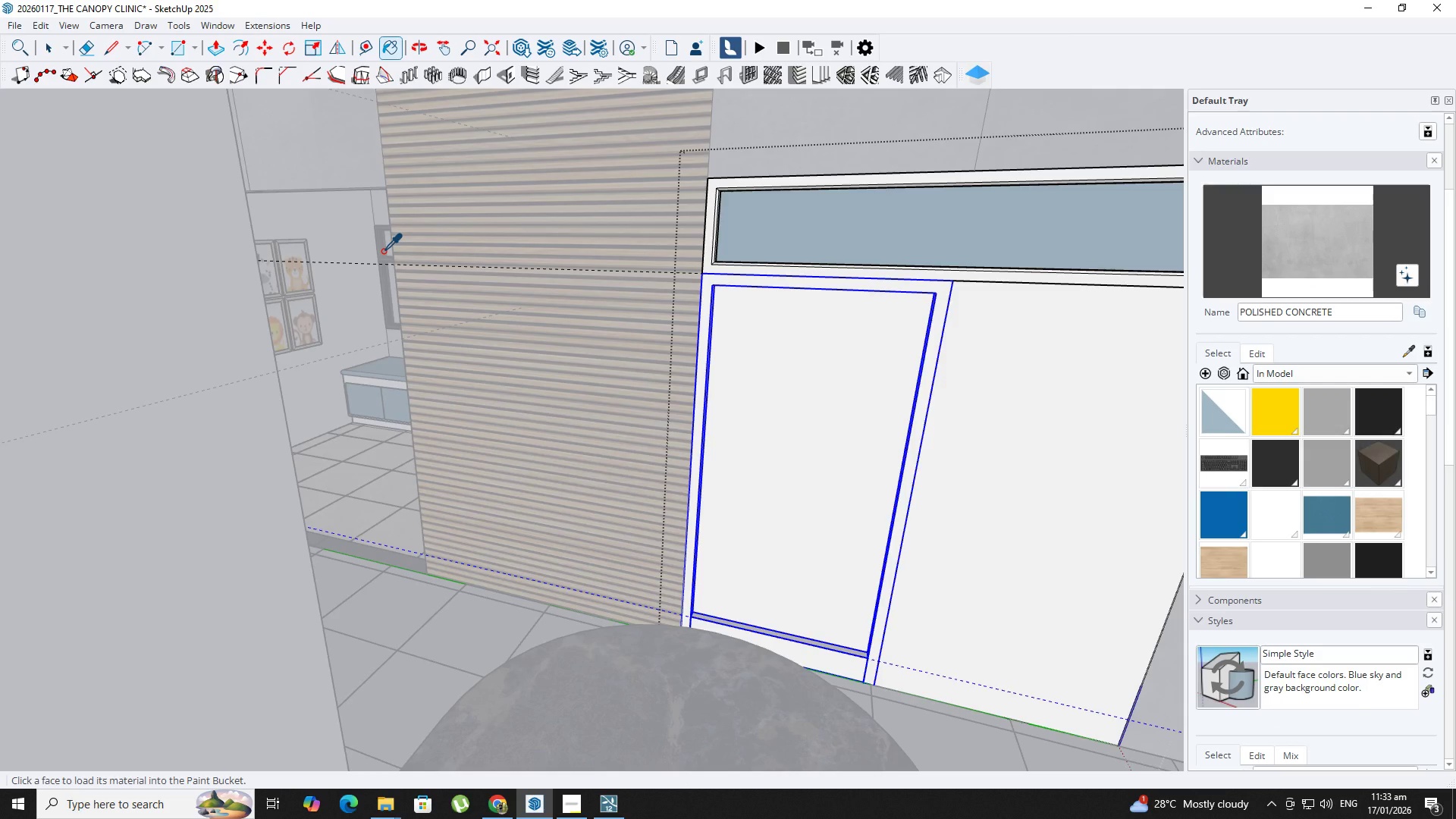 
left_click([834, 228])
 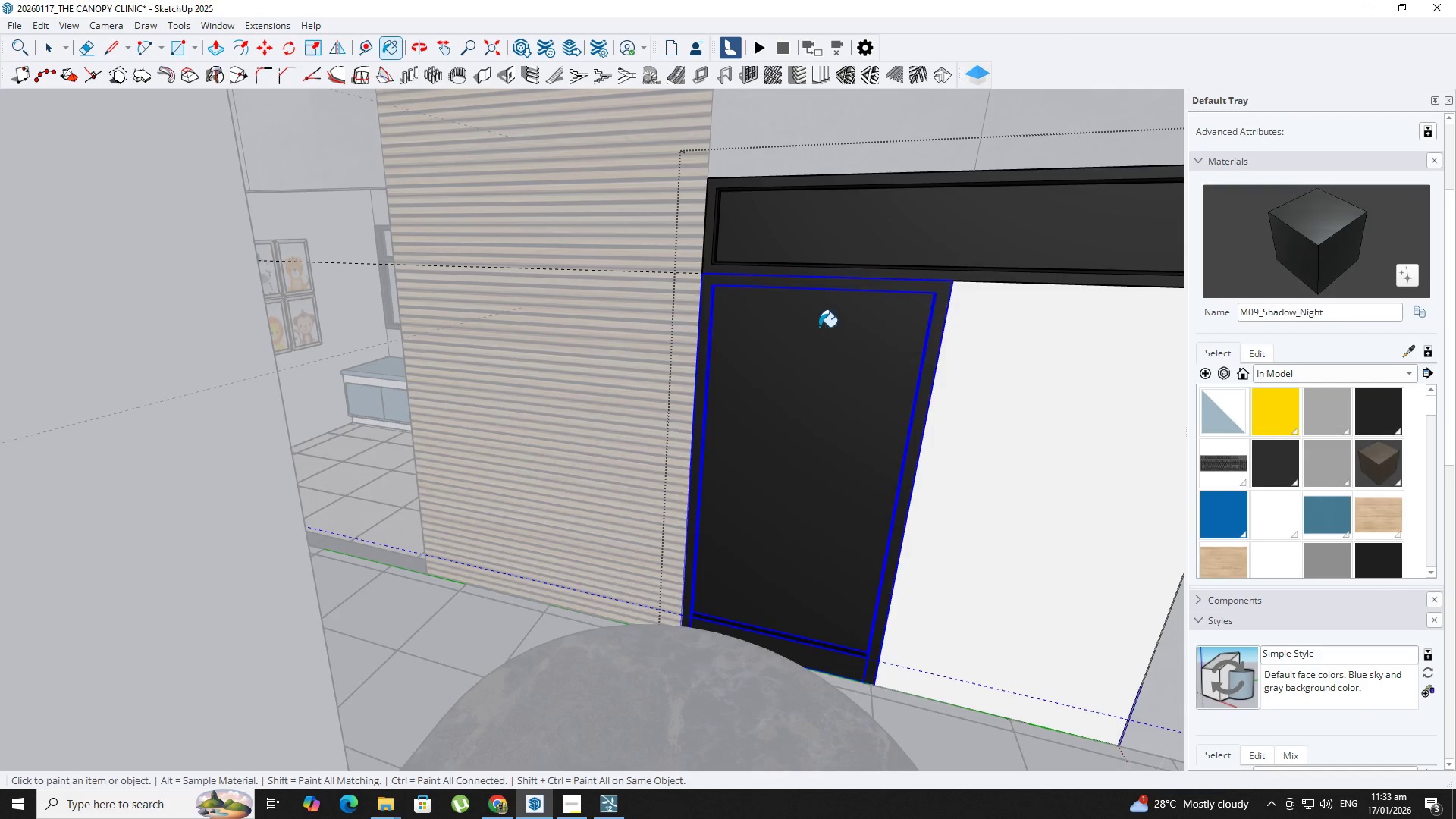 
hold_key(key=AltLeft, duration=1.5)
left_click([392, 292])
 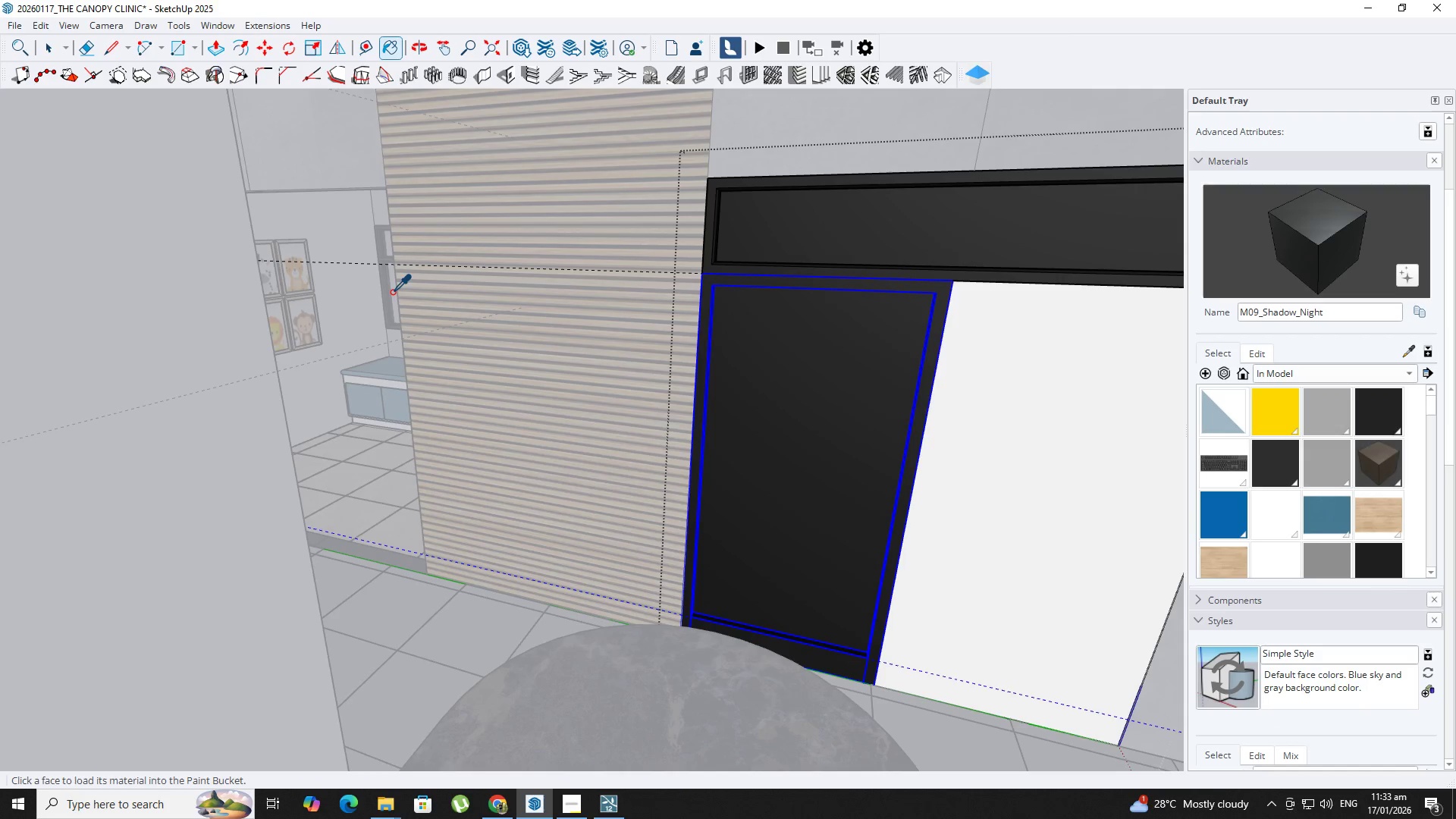 
key(Alt+AltLeft)
 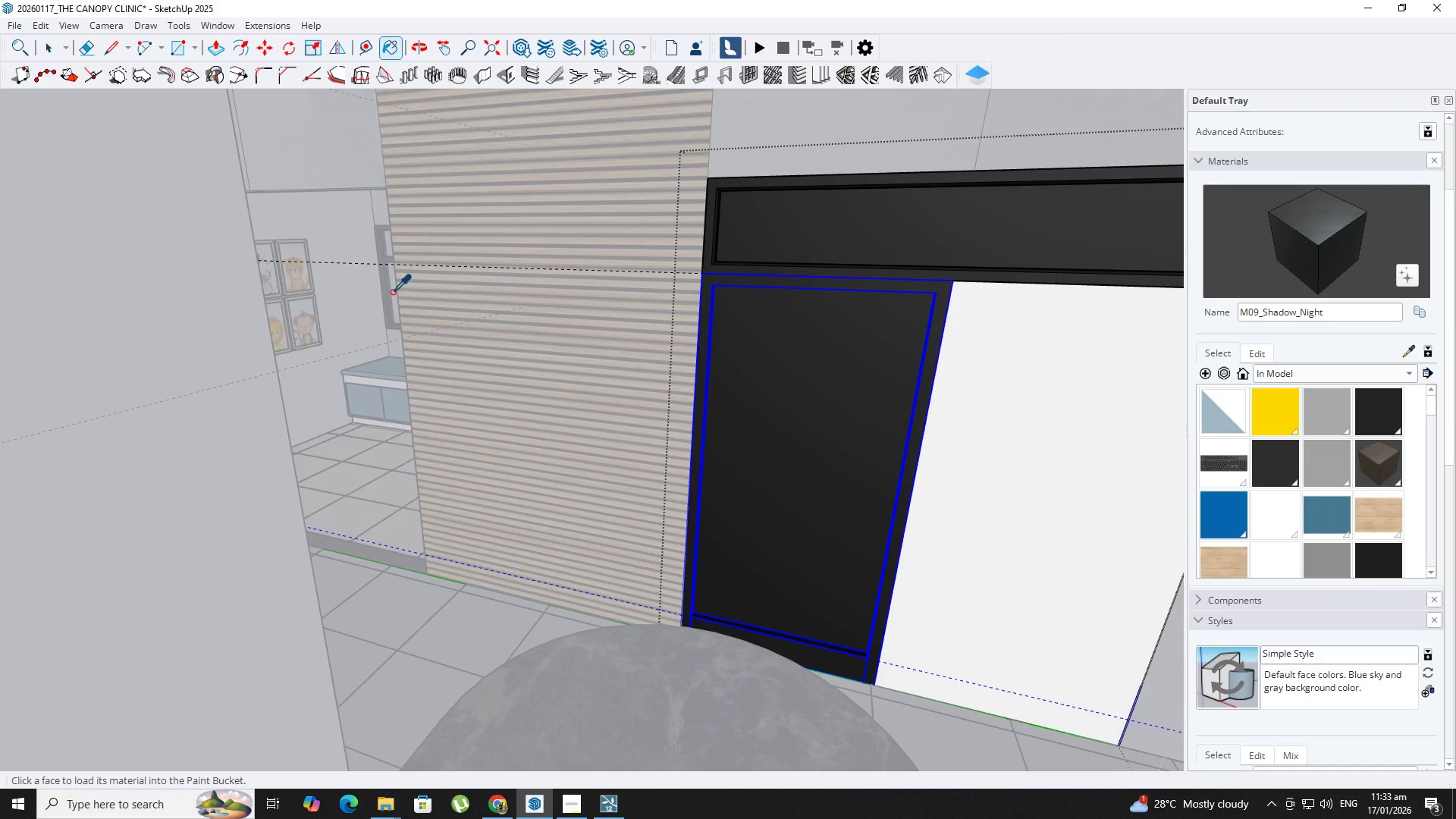 
key(Alt+AltLeft)
 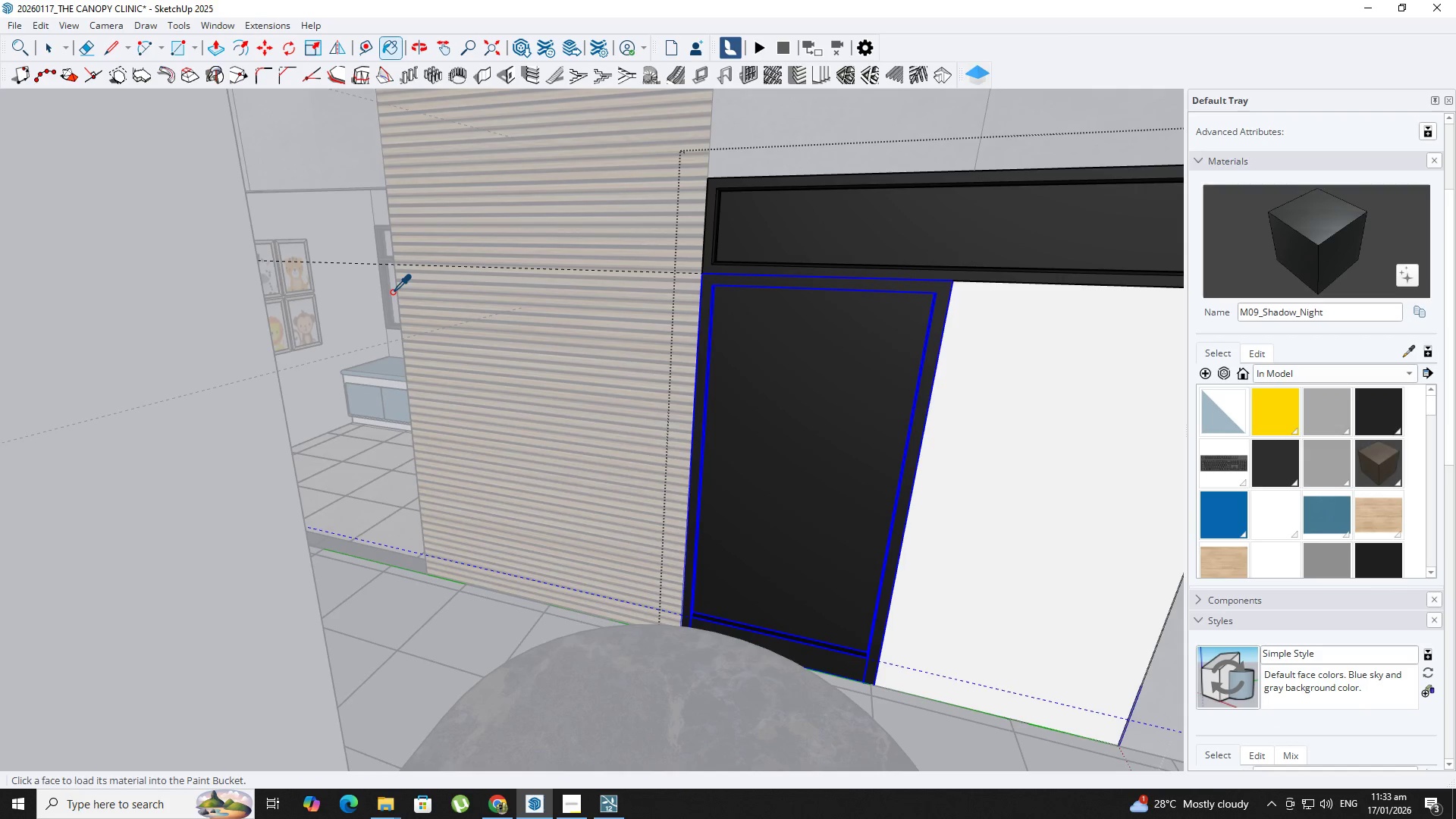 
key(Alt+AltLeft)
 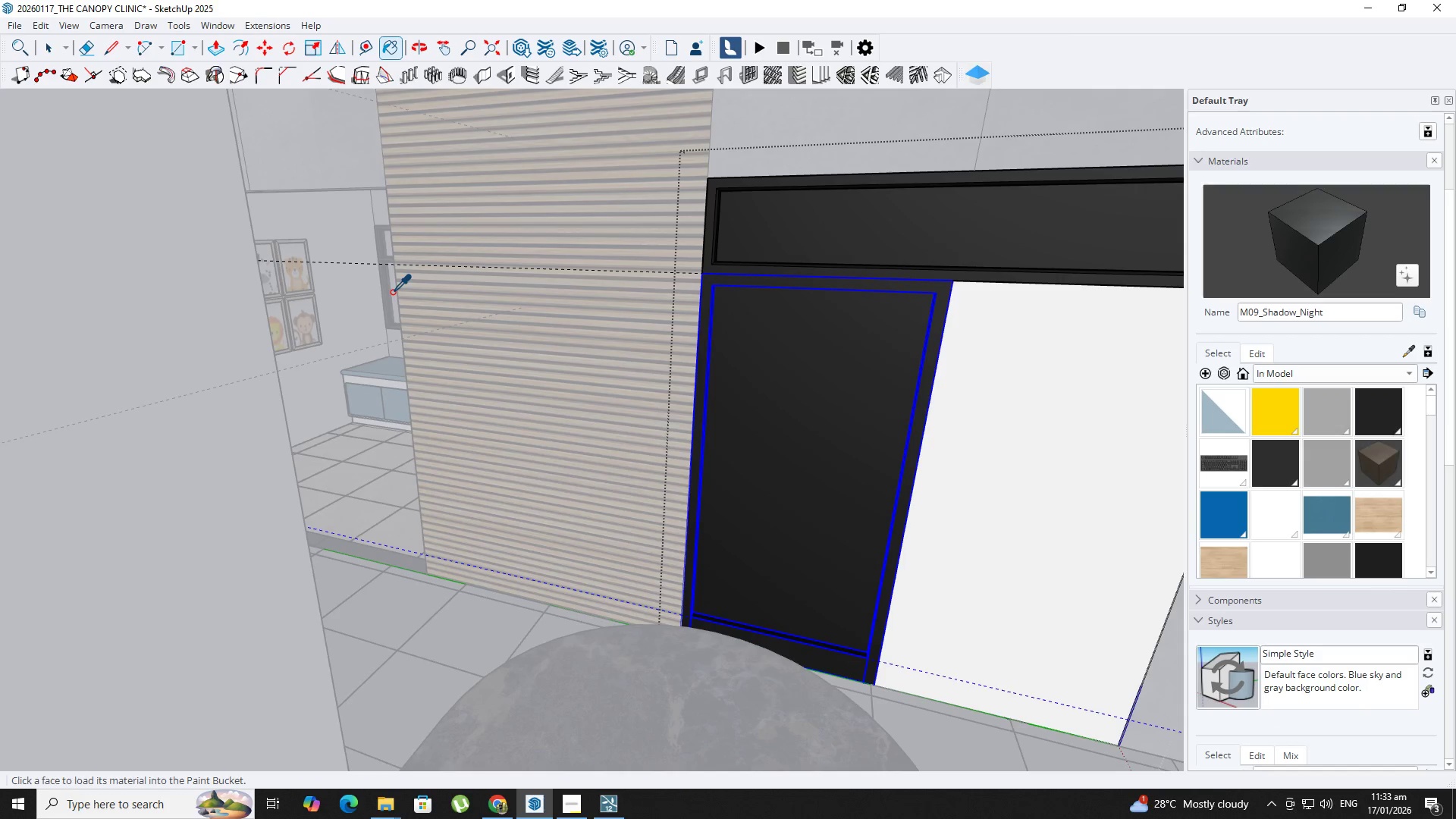 
key(Alt+AltLeft)
 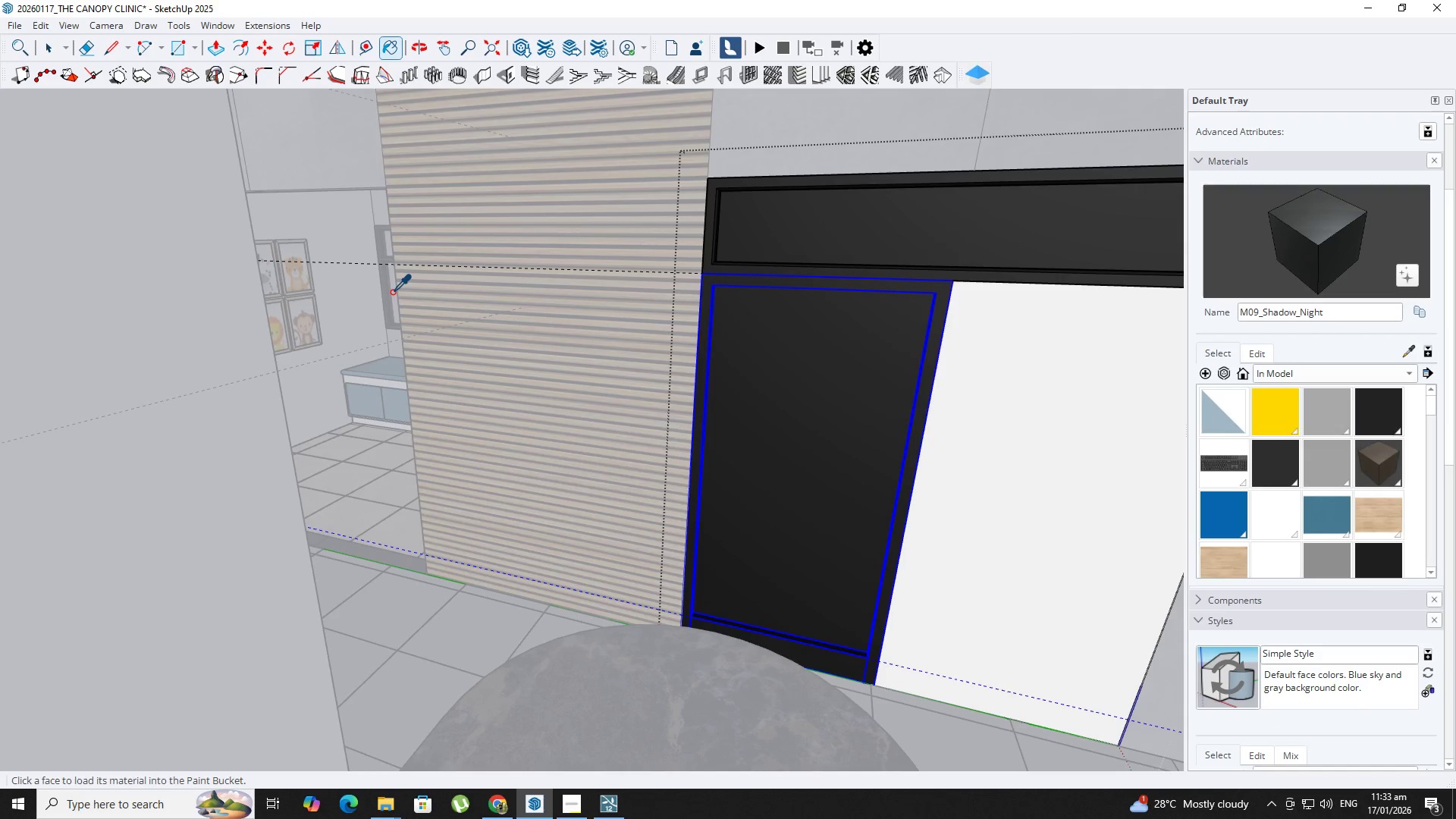 
key(Alt+AltLeft)
 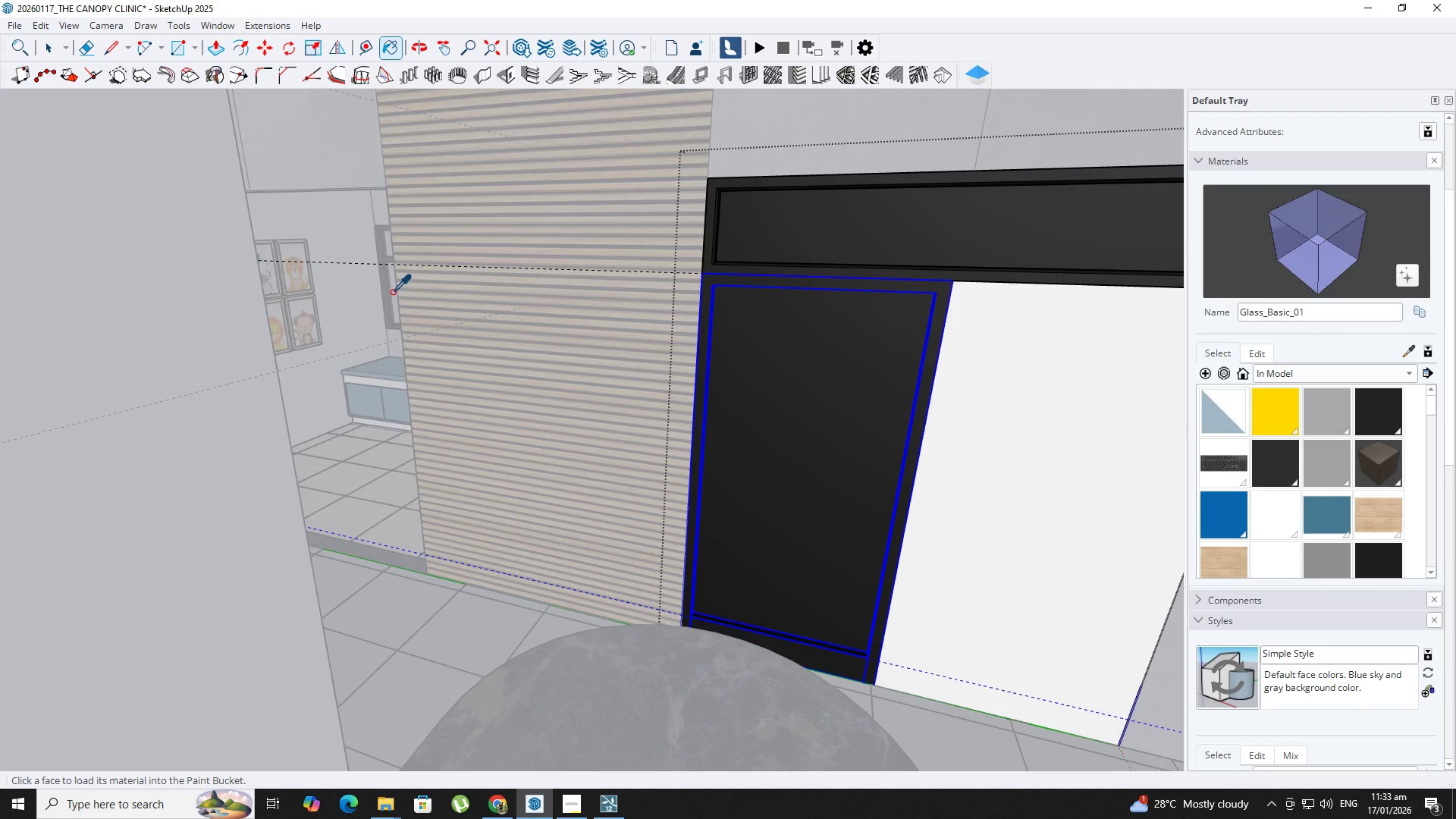 
key(Alt+AltLeft)
 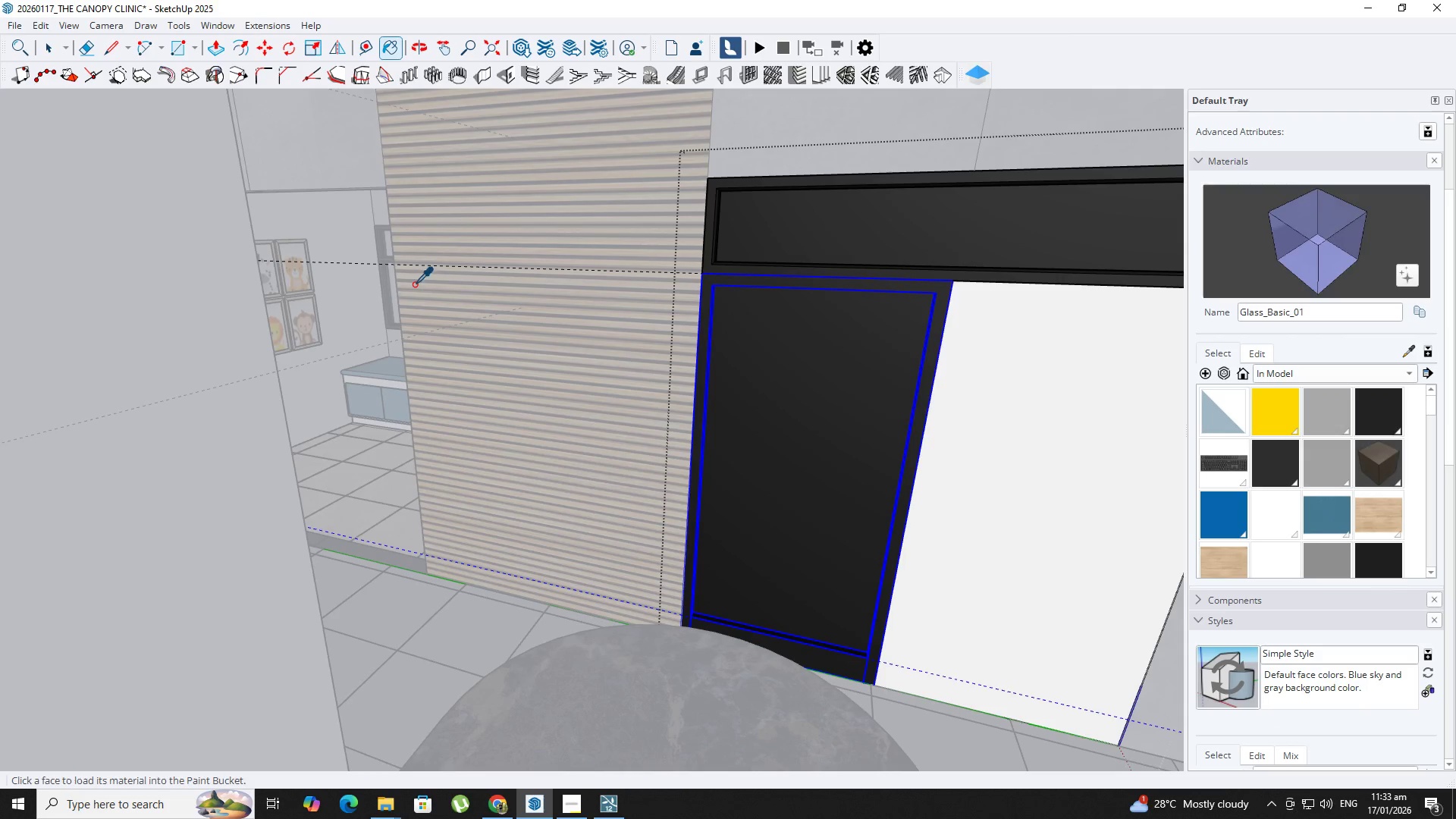 
key(Alt+AltLeft)
 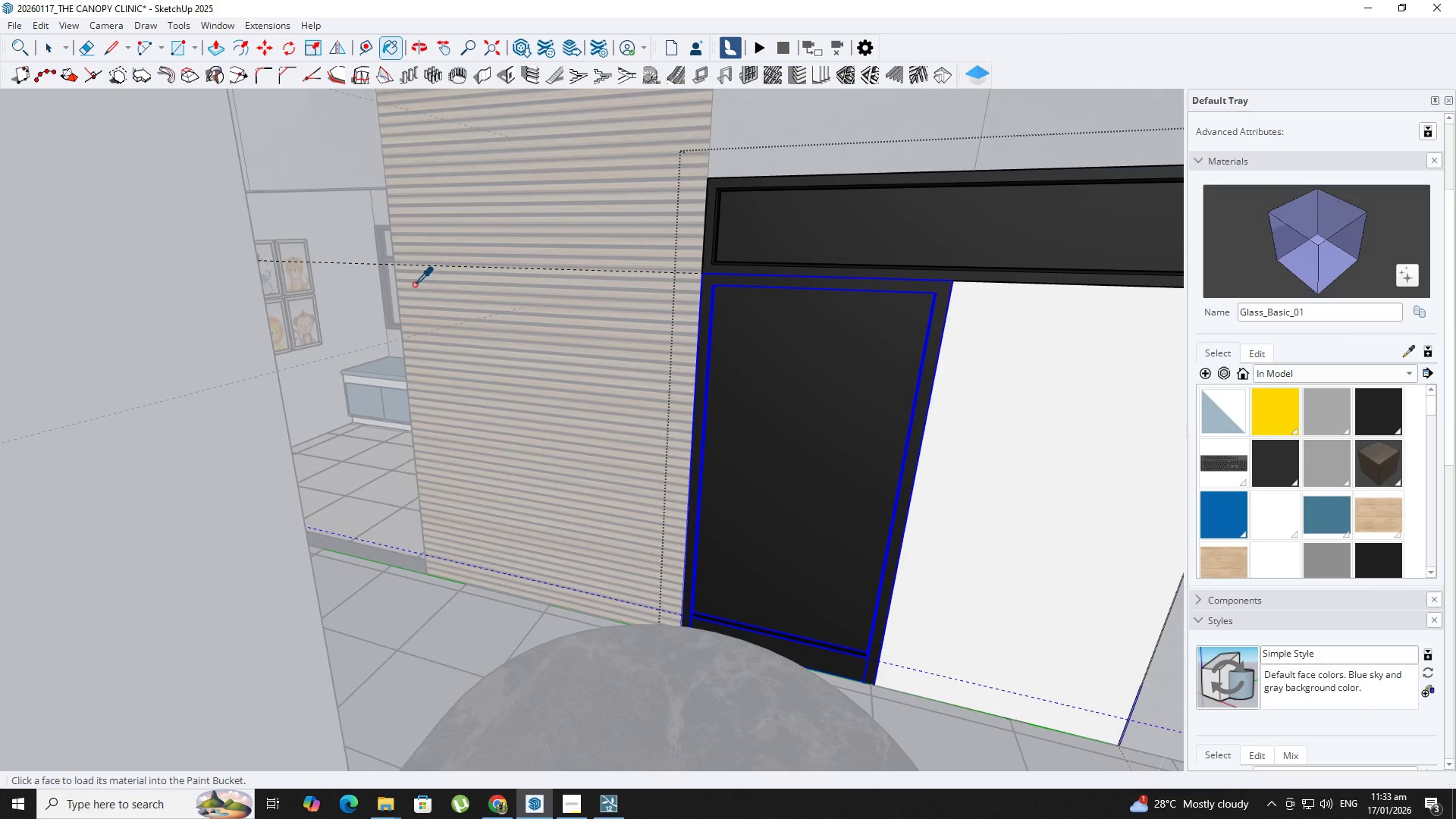 
key(Alt+AltLeft)
 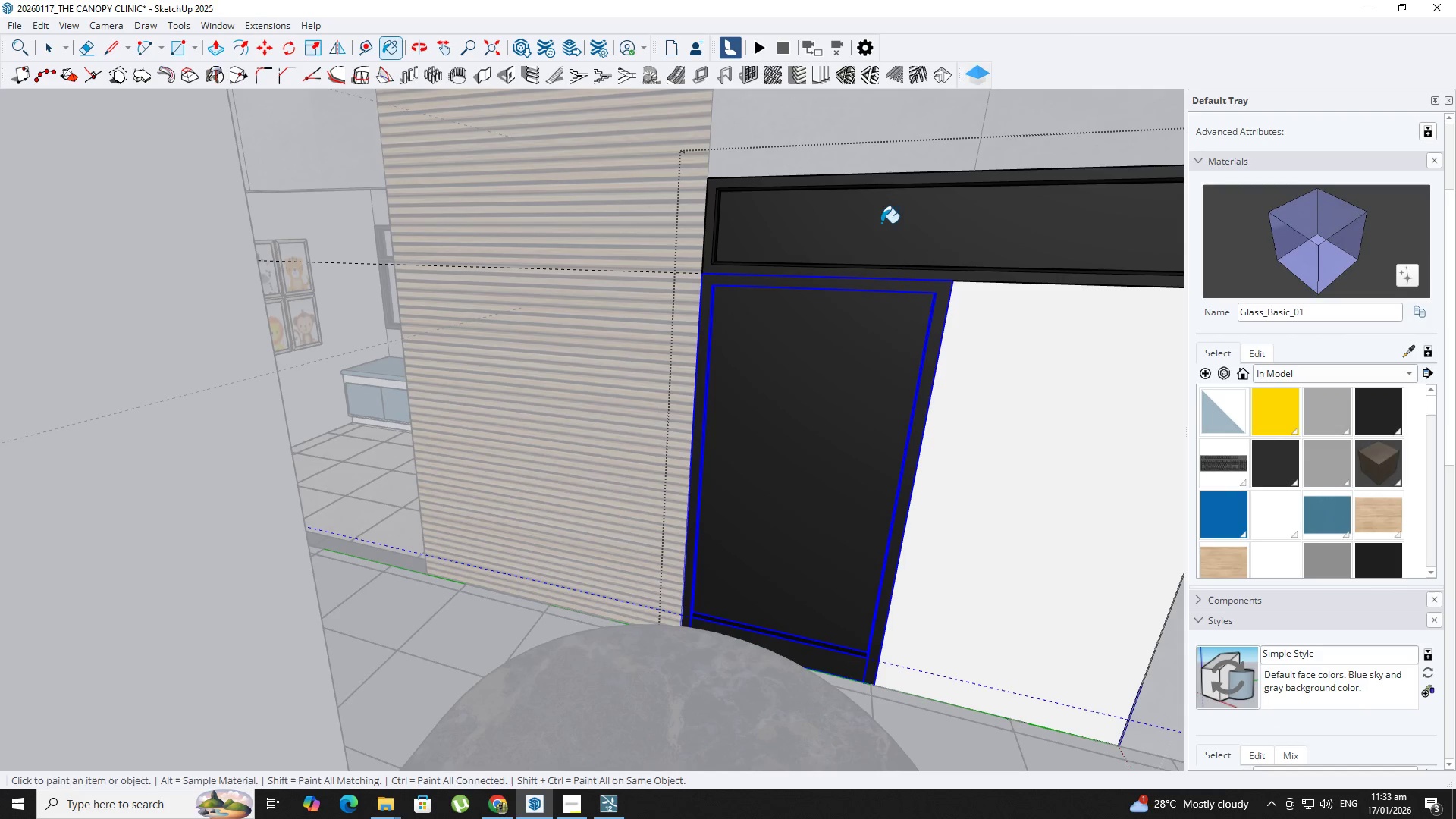 
key(Space)
 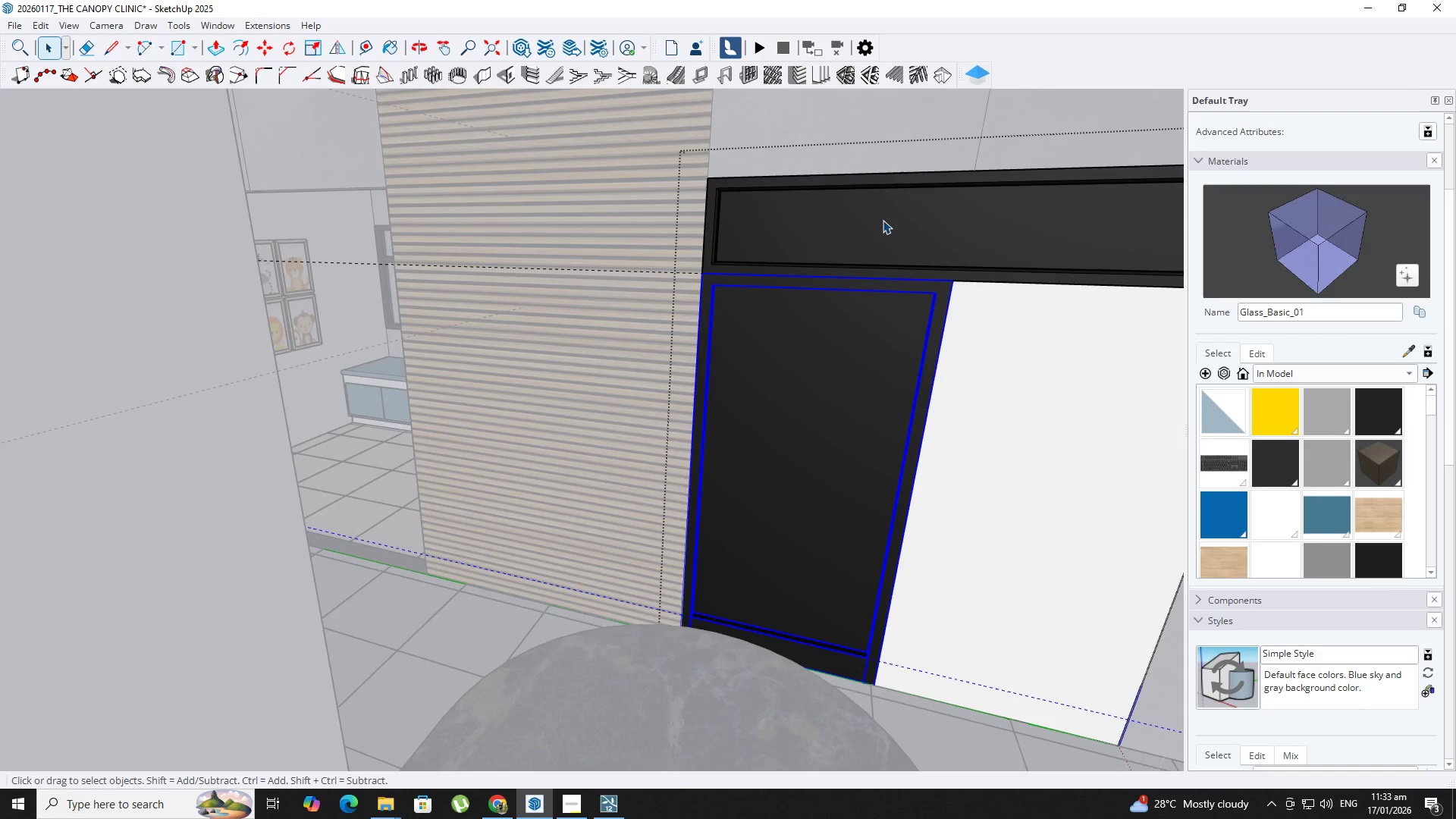 
double_click([883, 220])
 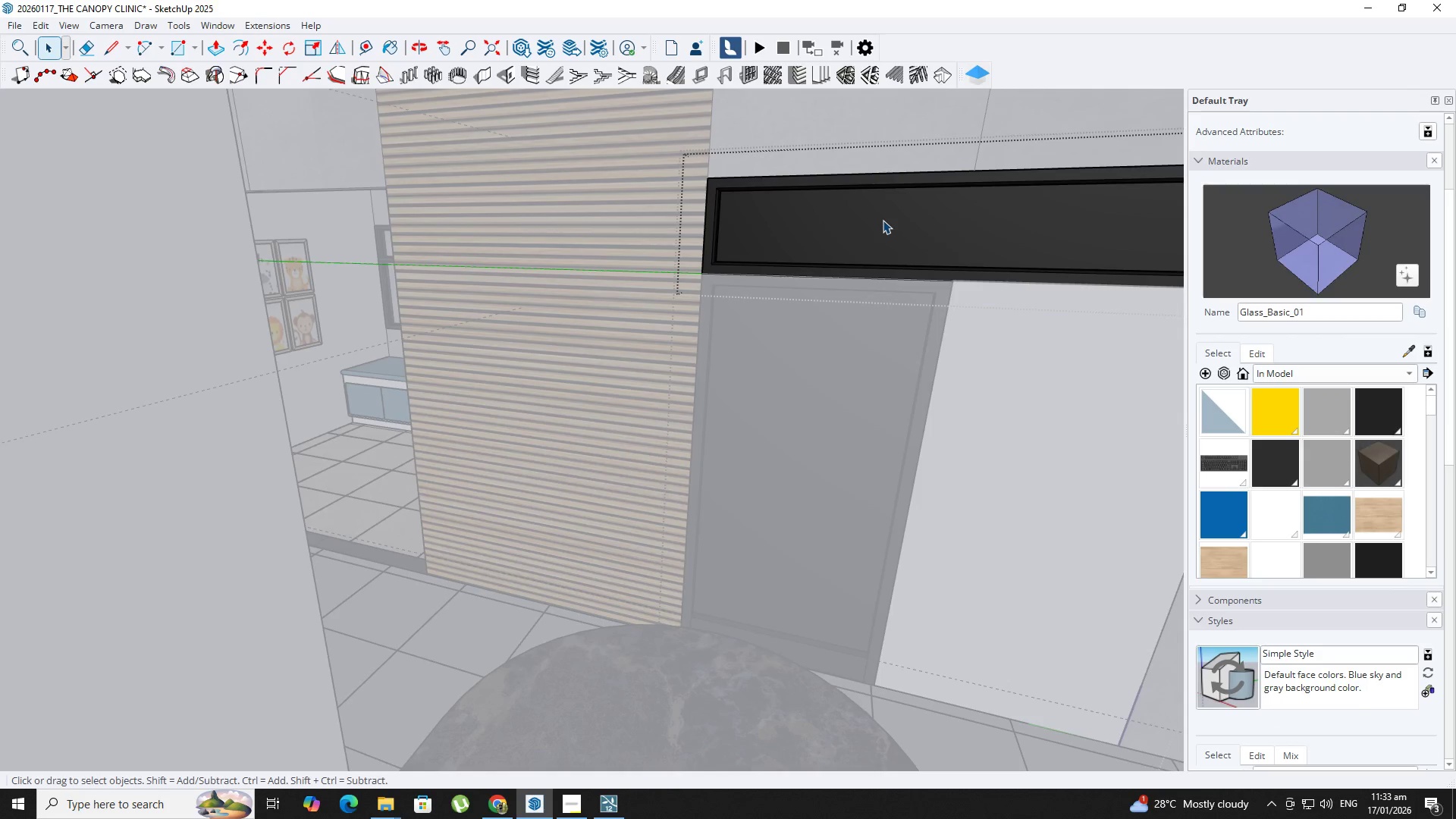 
triple_click([883, 220])
 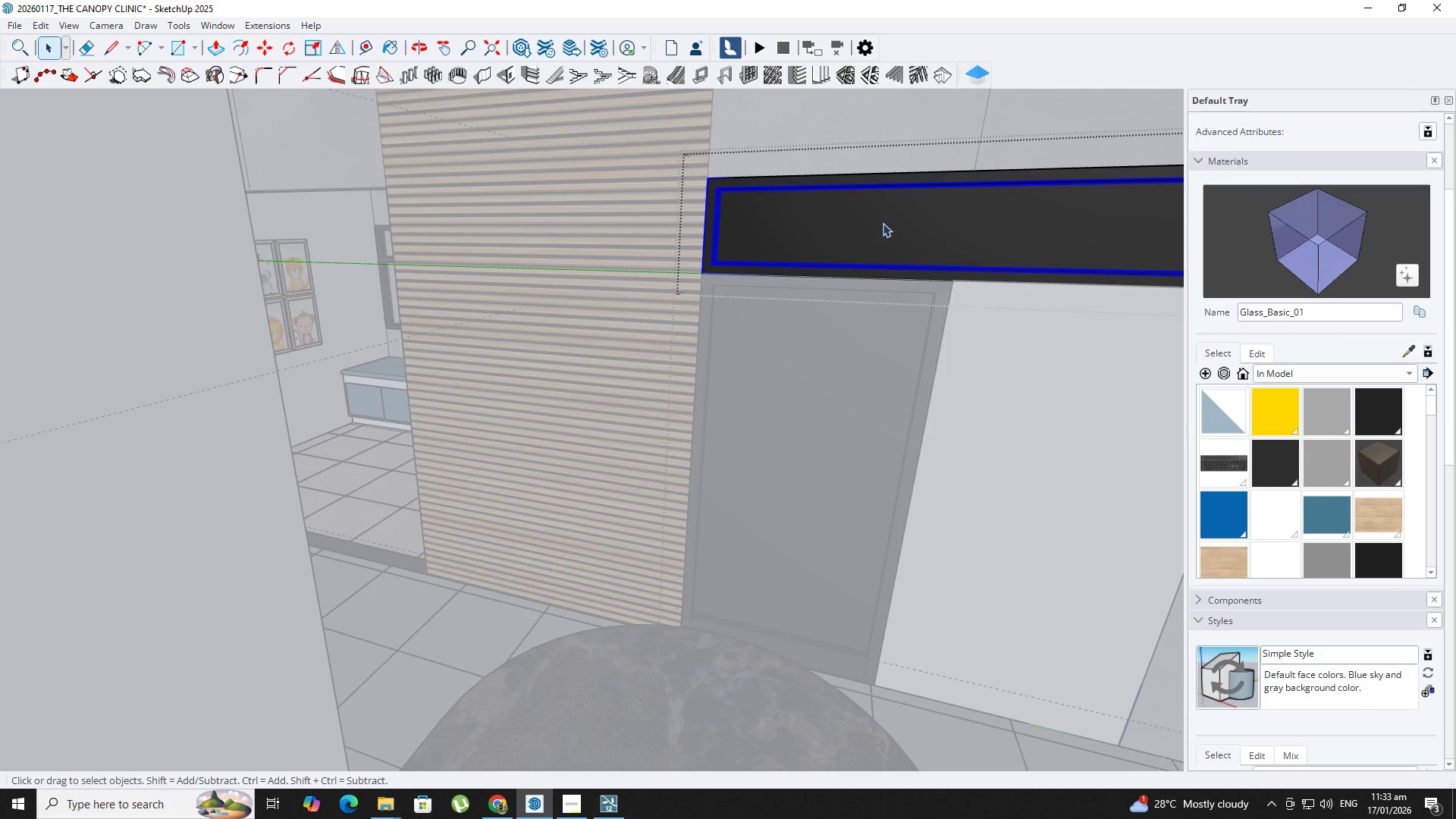 
key(B)
 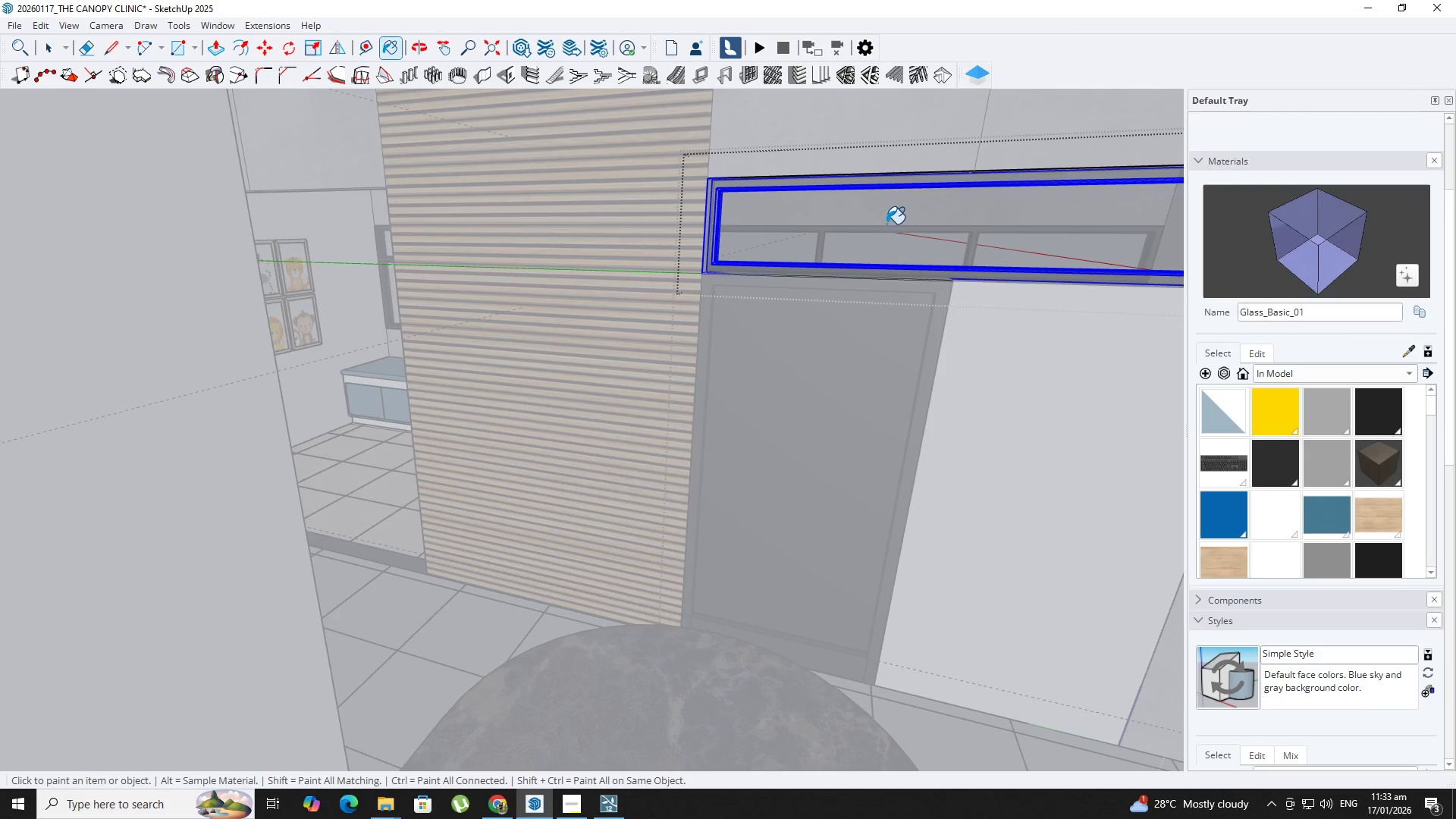 
key(Space)
 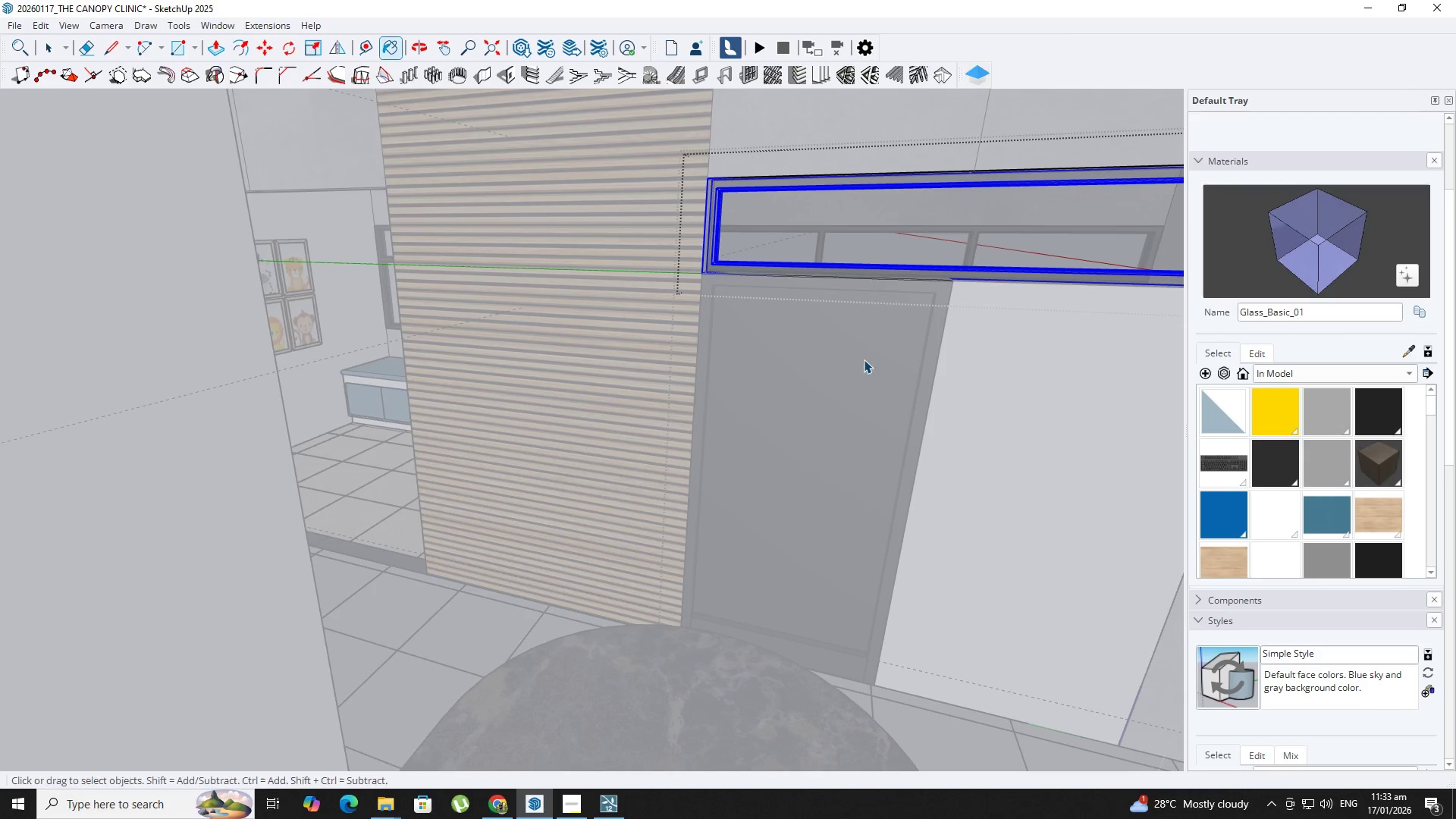 
key(Escape)
 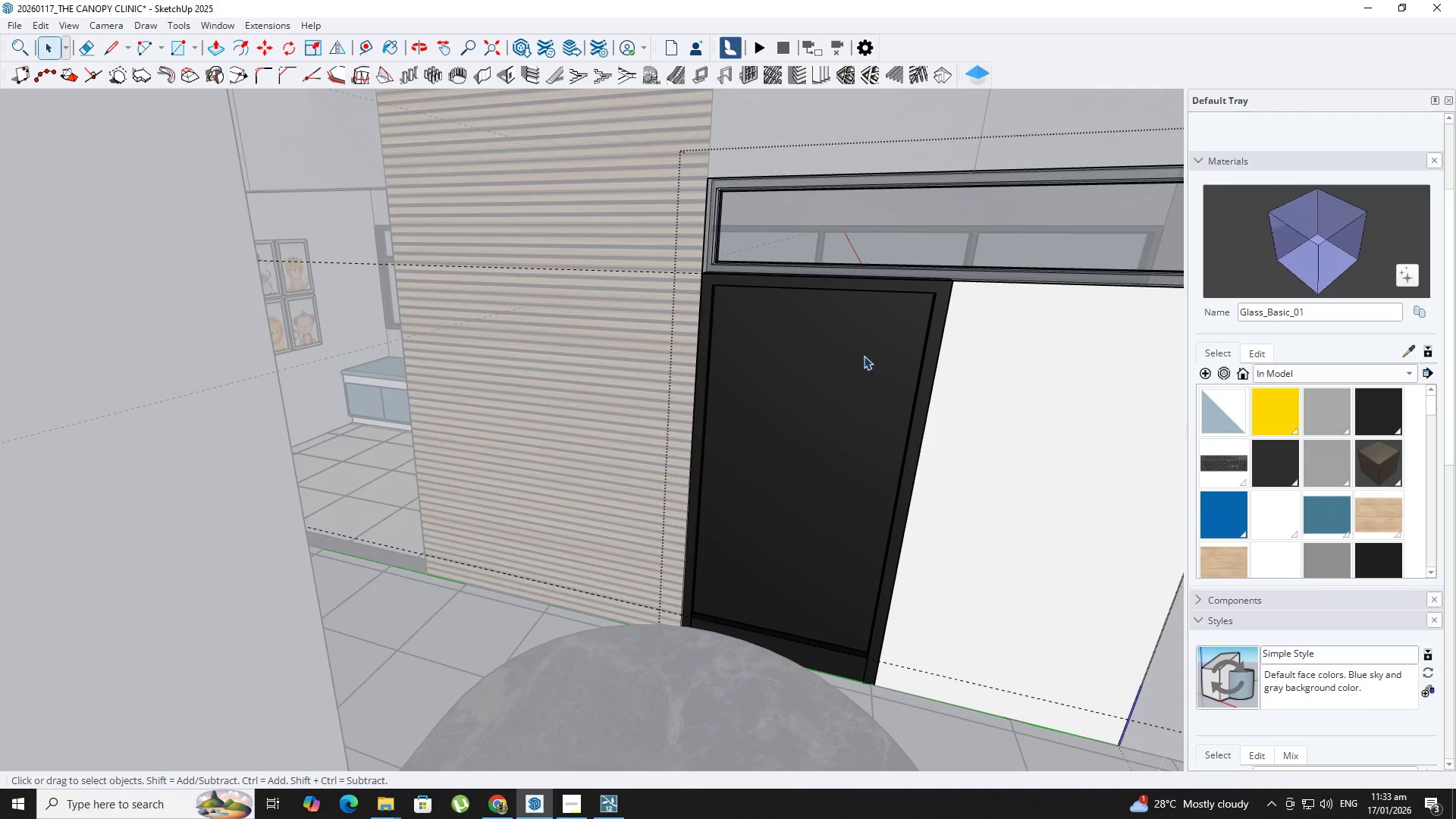 
key(Control+Z)
 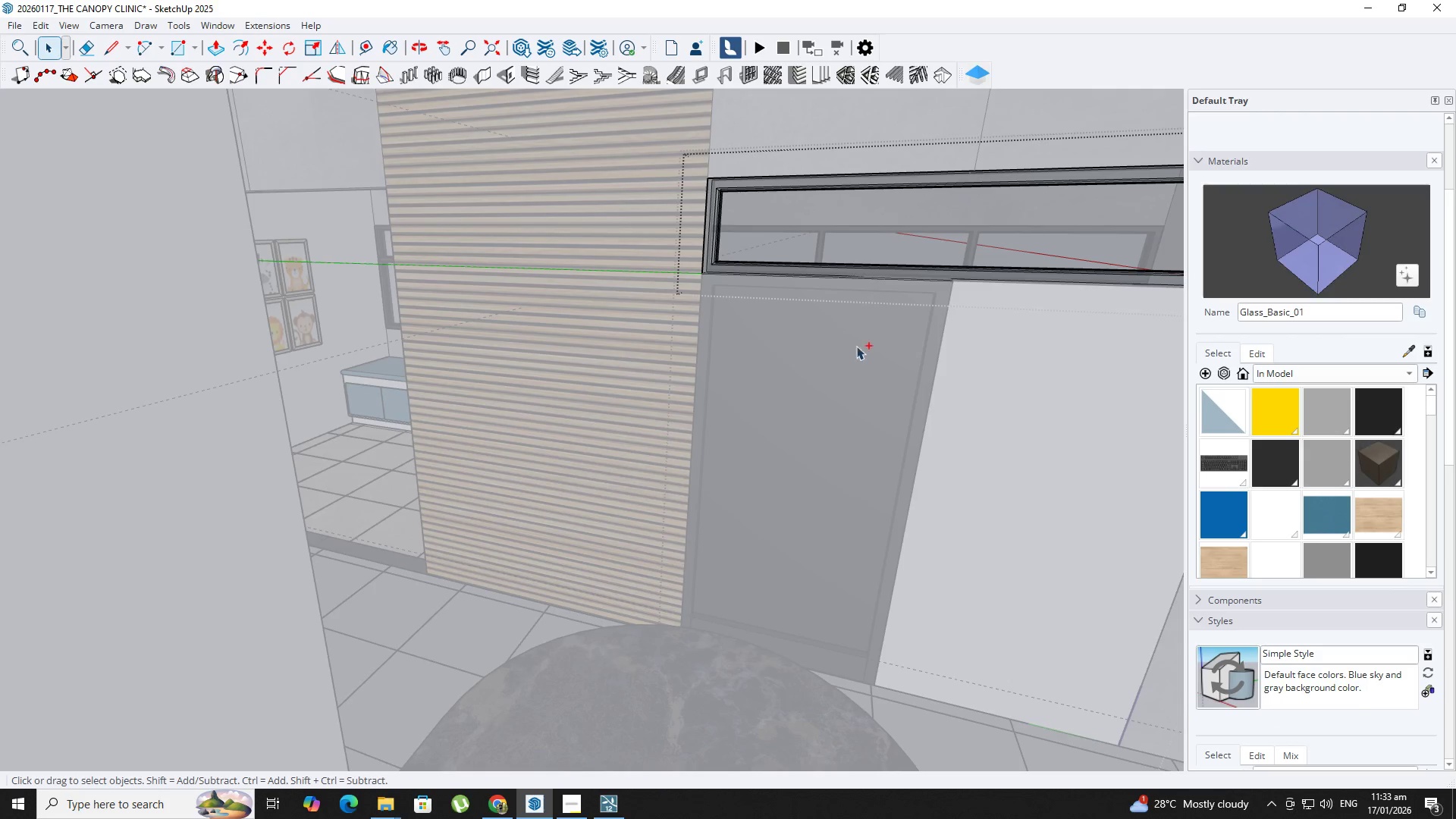 
key(Control+Z)
 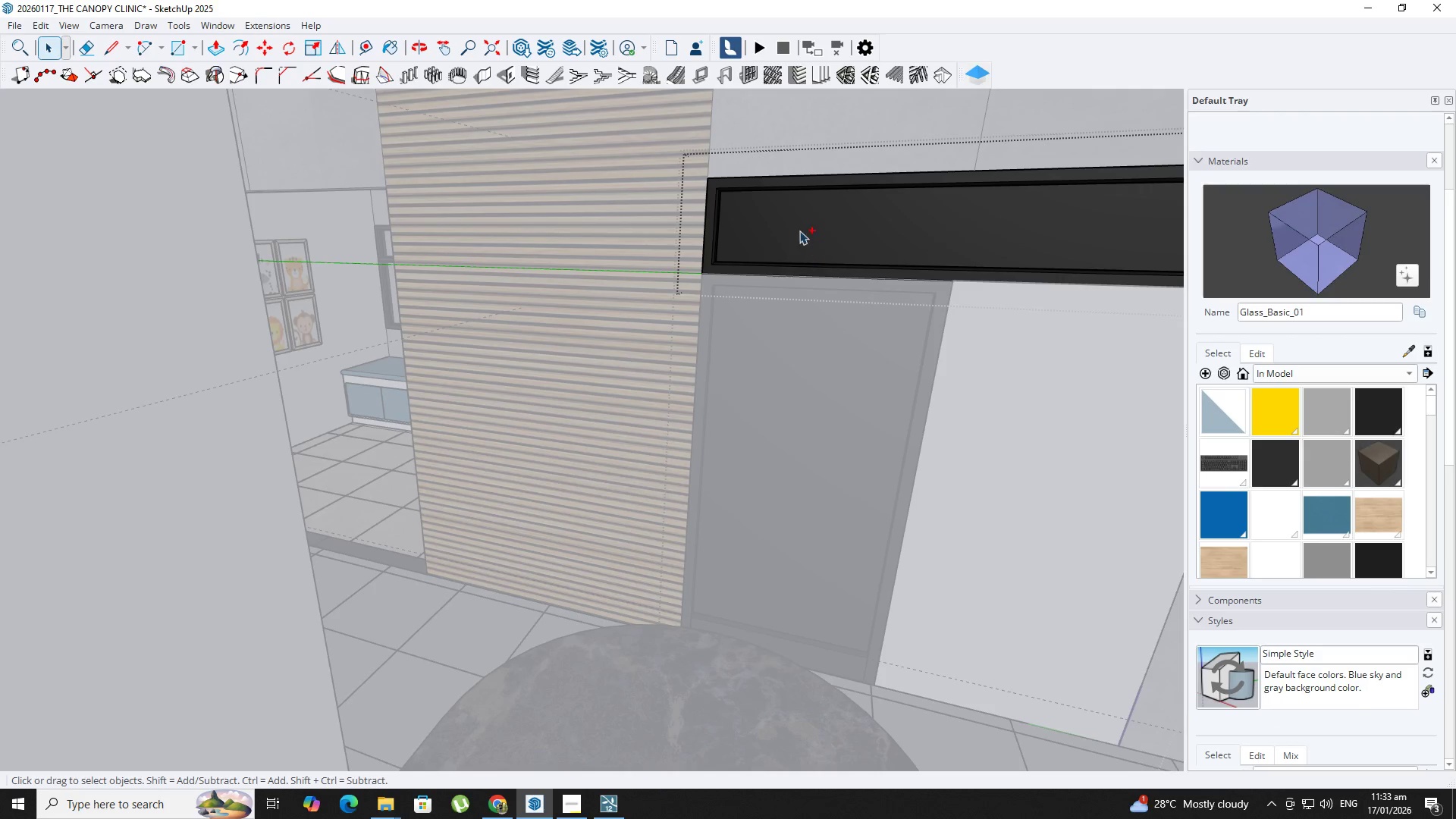 
key(Space)
 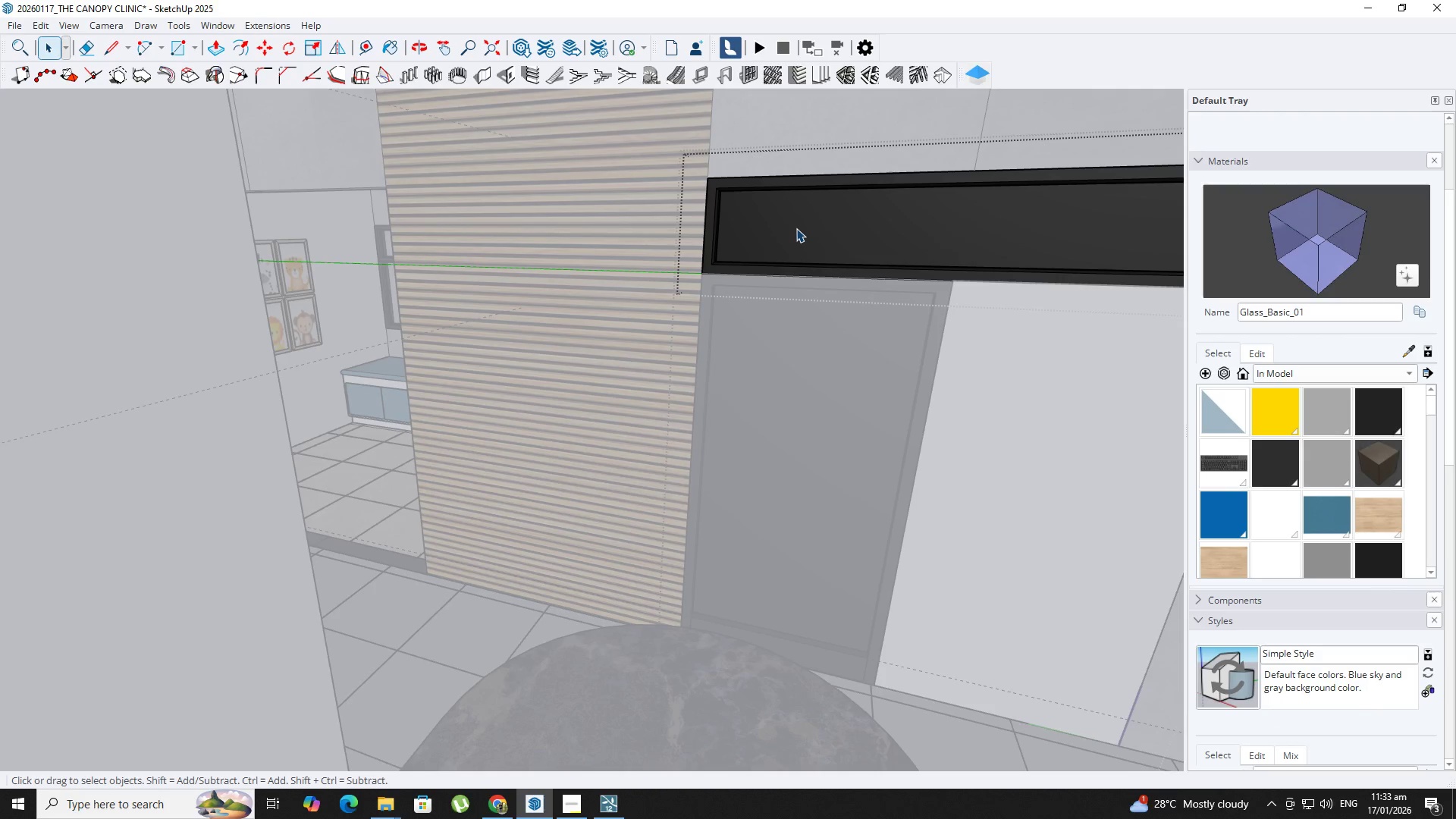 
double_click([796, 228])
 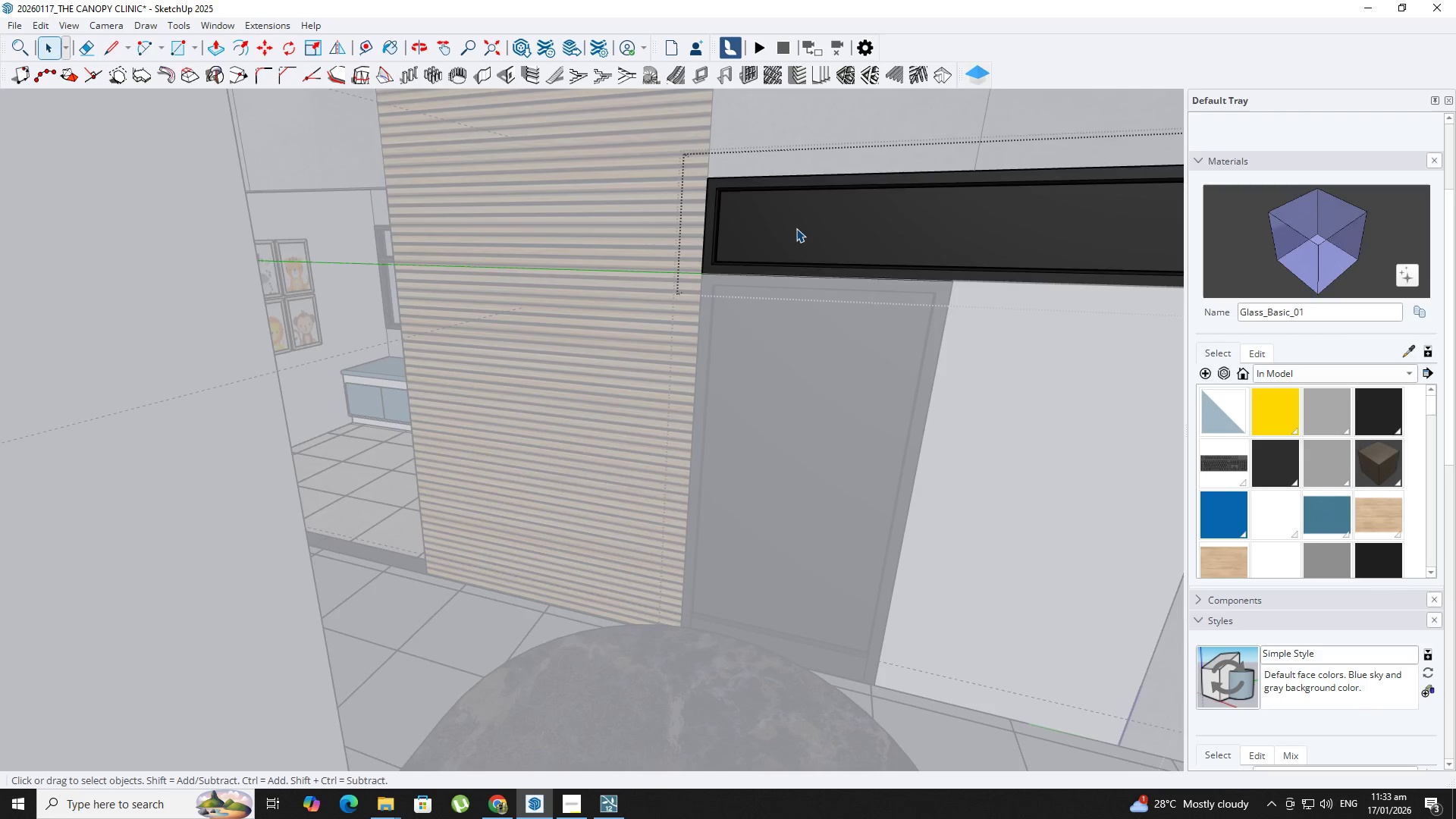 
triple_click([796, 228])
 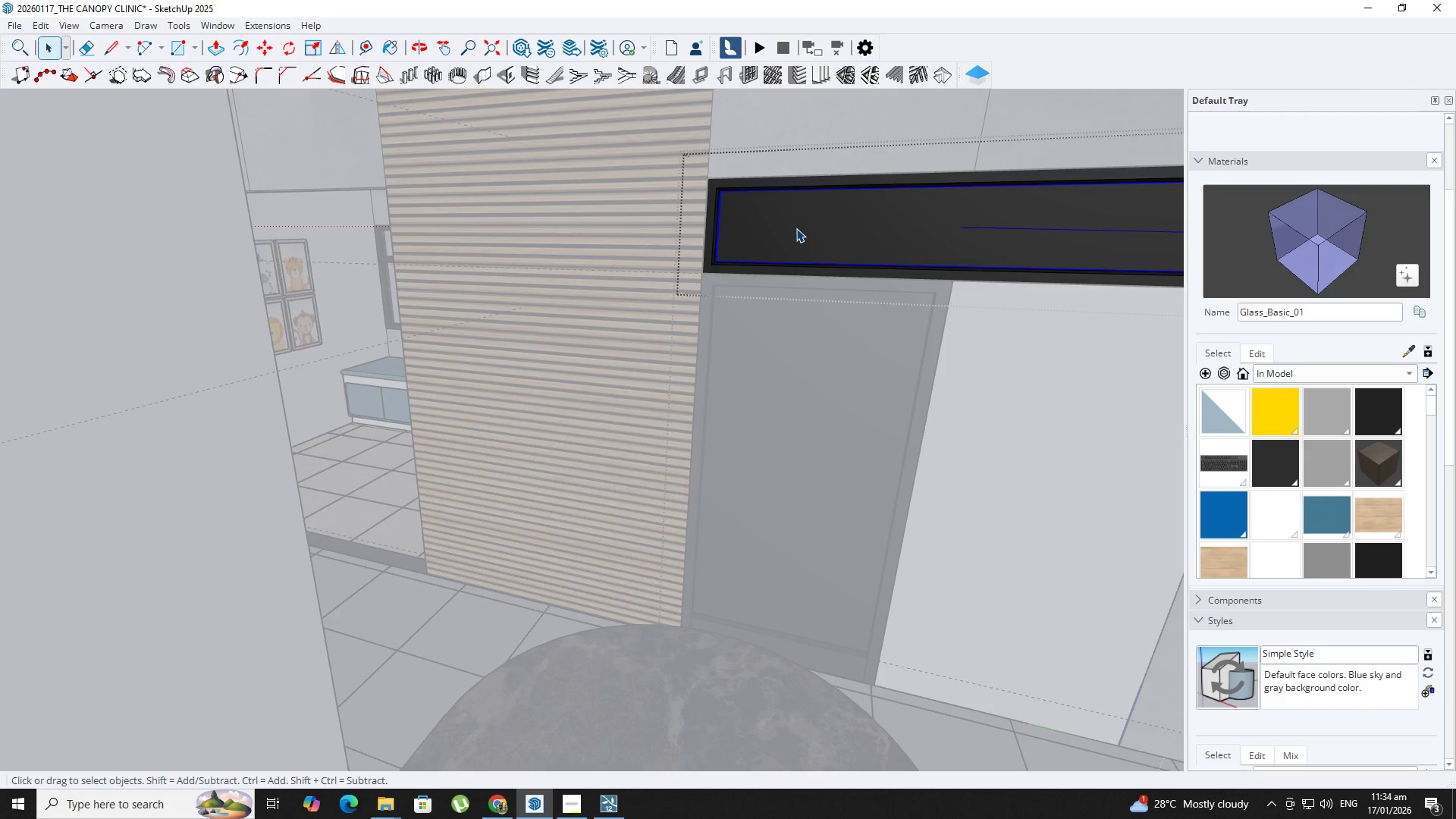 
triple_click([796, 228])
 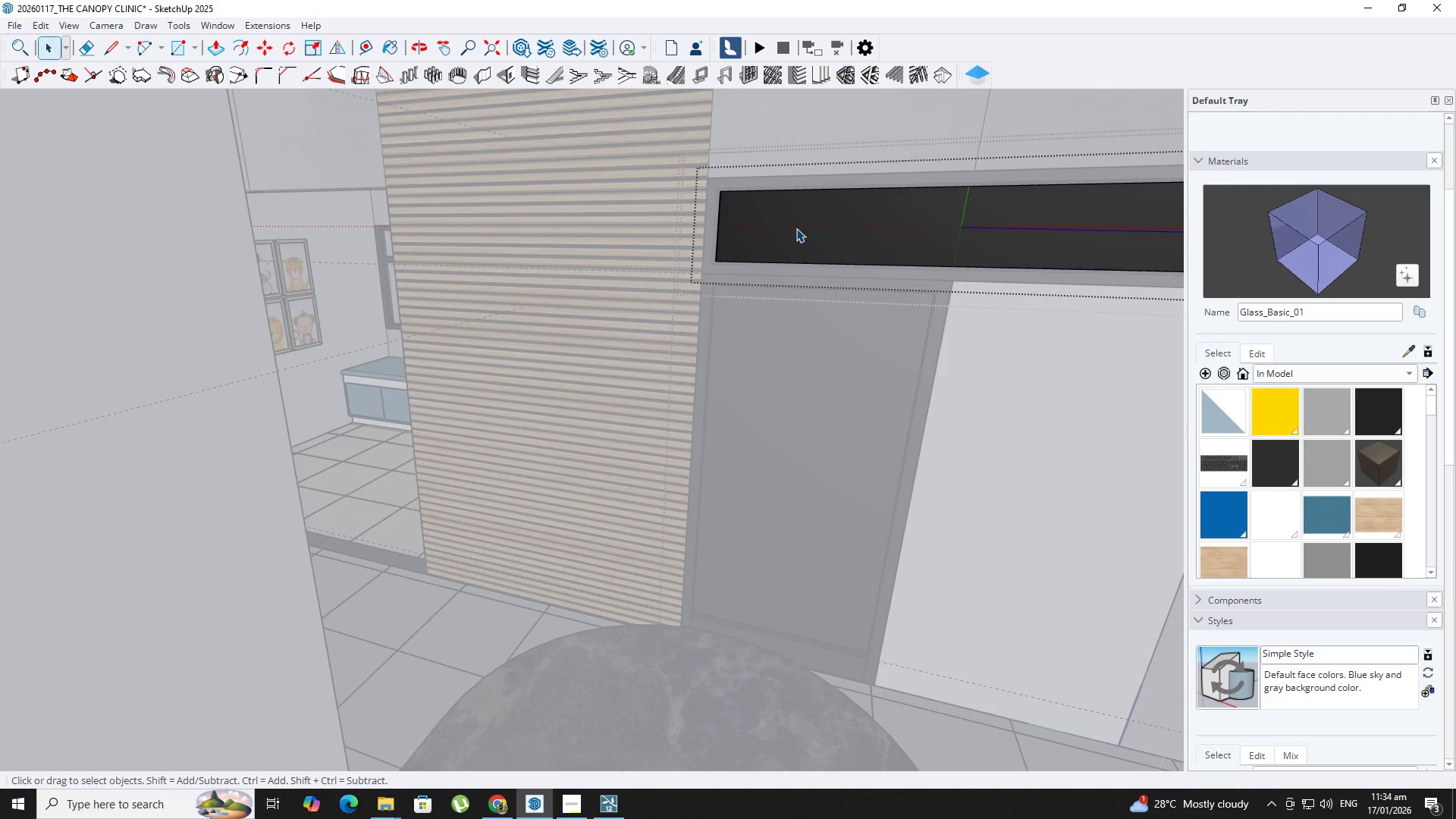 
key(B)
 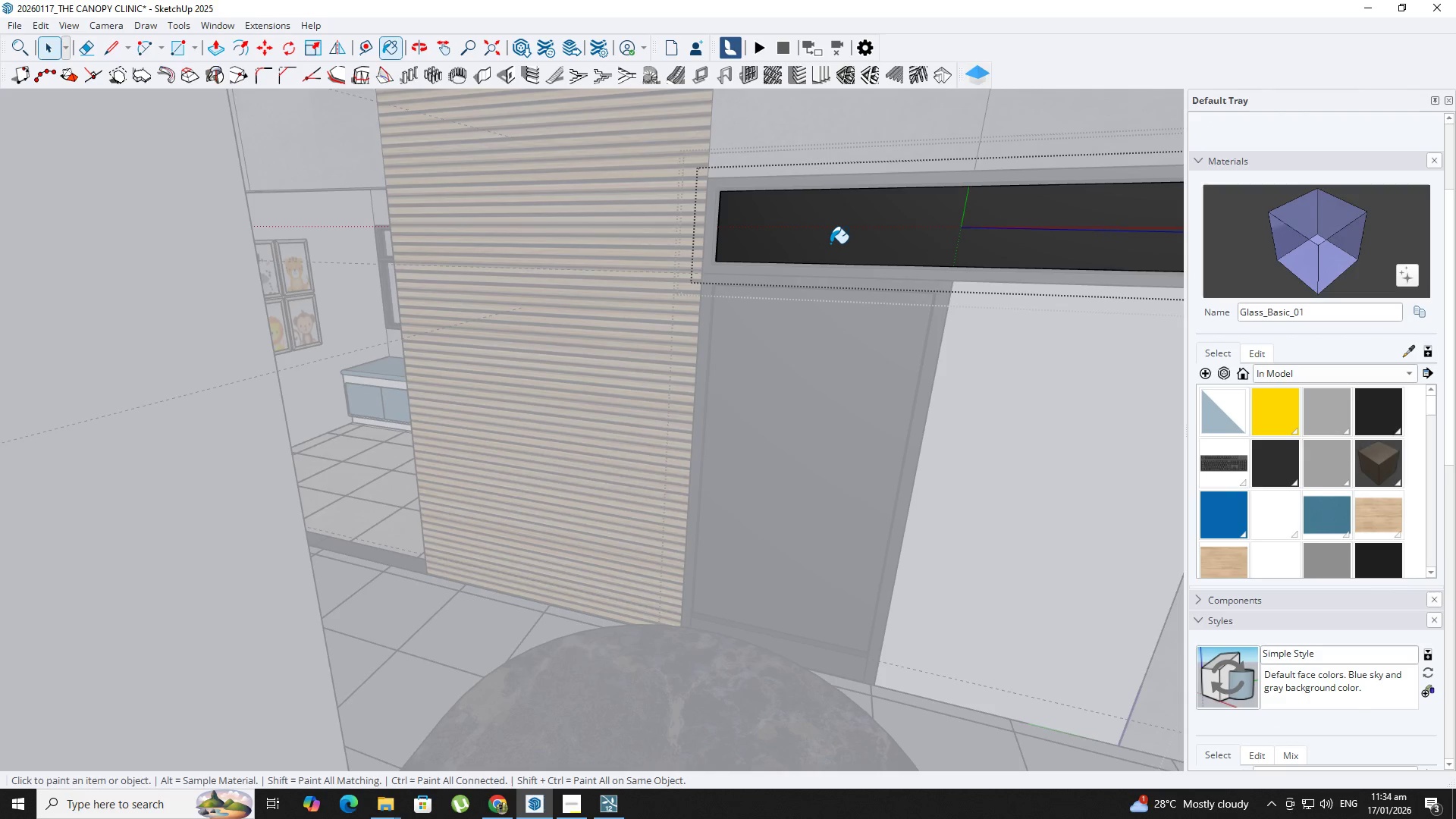 
left_click([830, 243])
 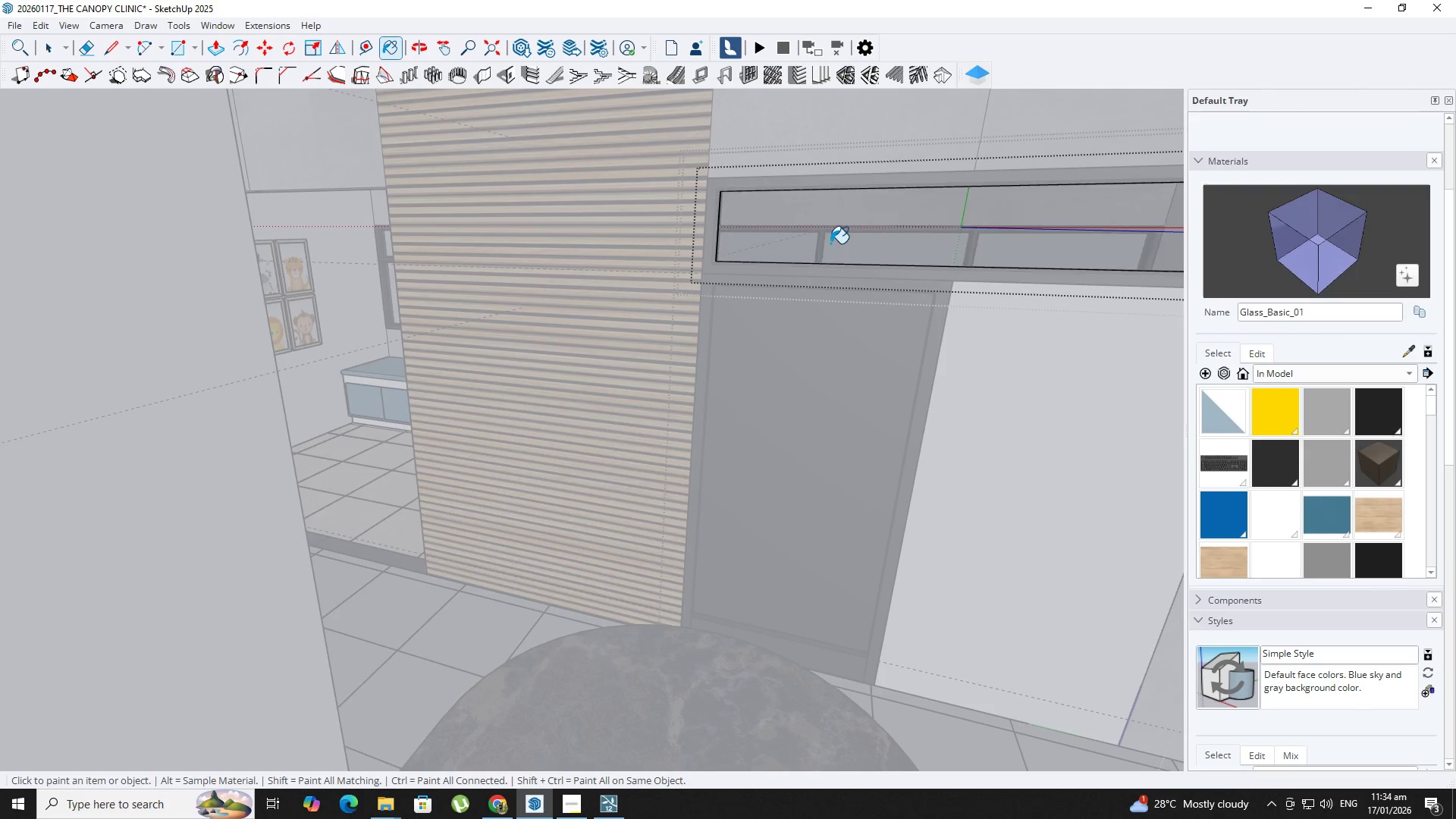 
key(Space)
 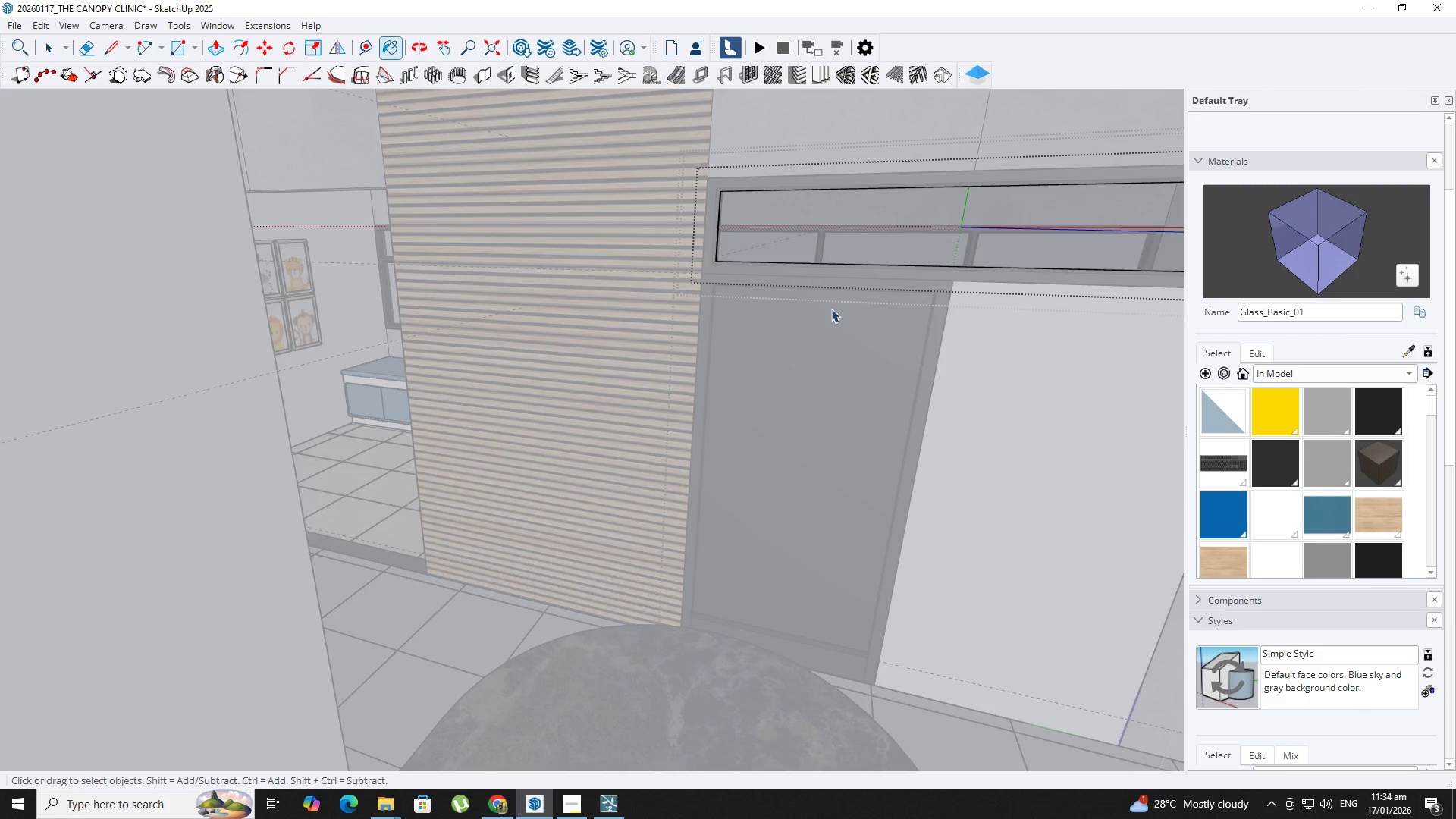 
key(Escape)
 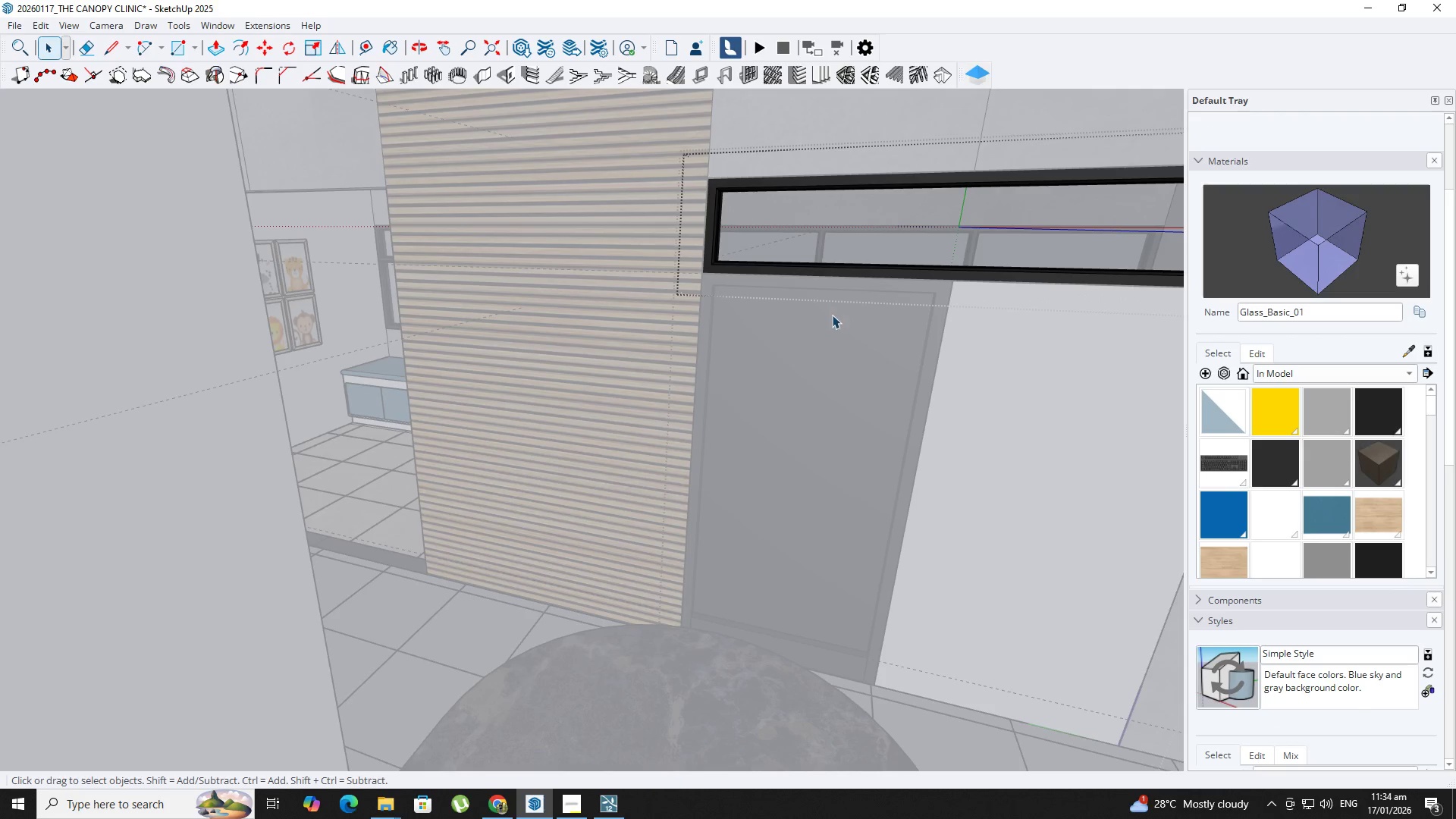 
key(Escape)
 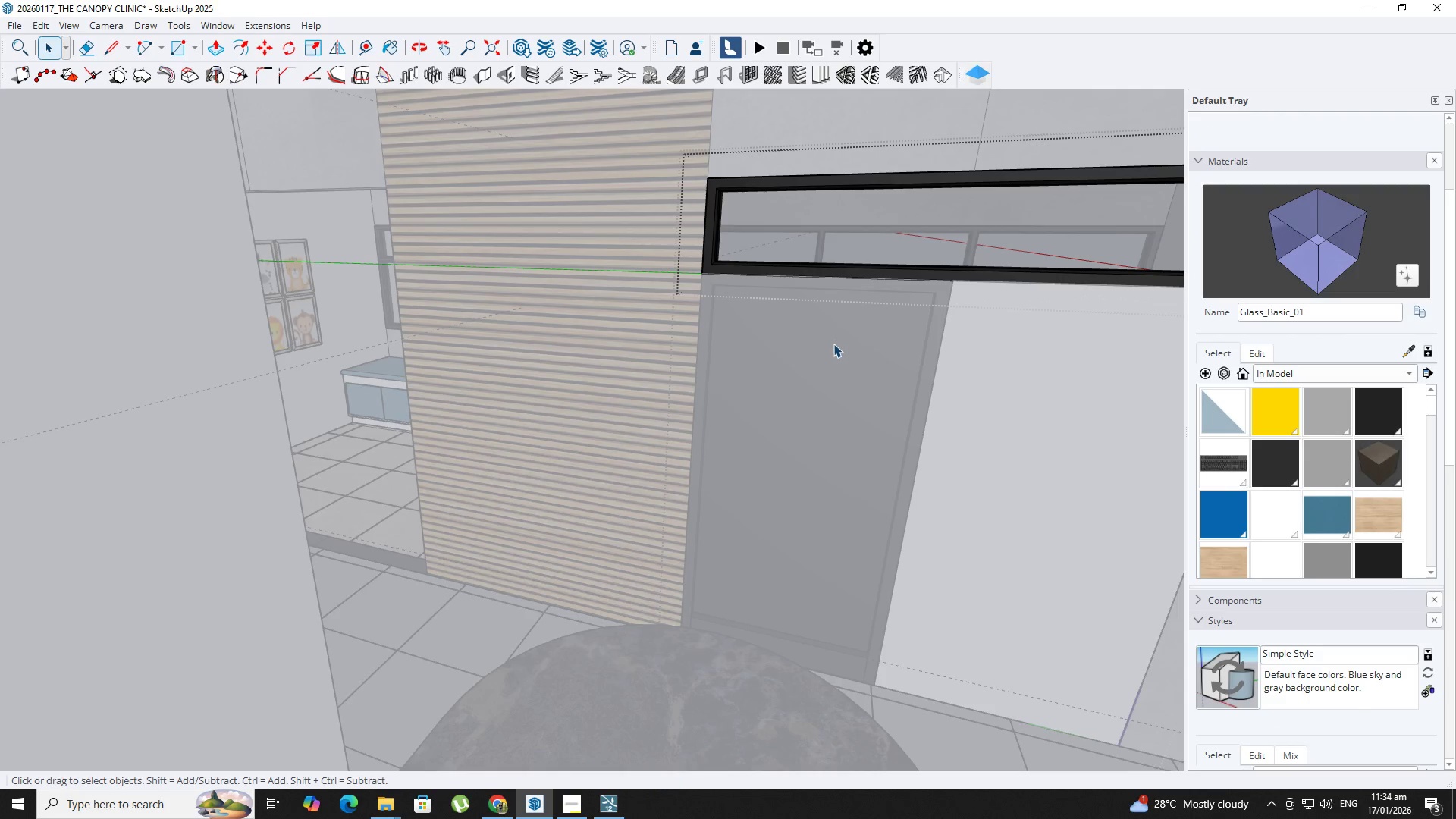 
key(Escape)
 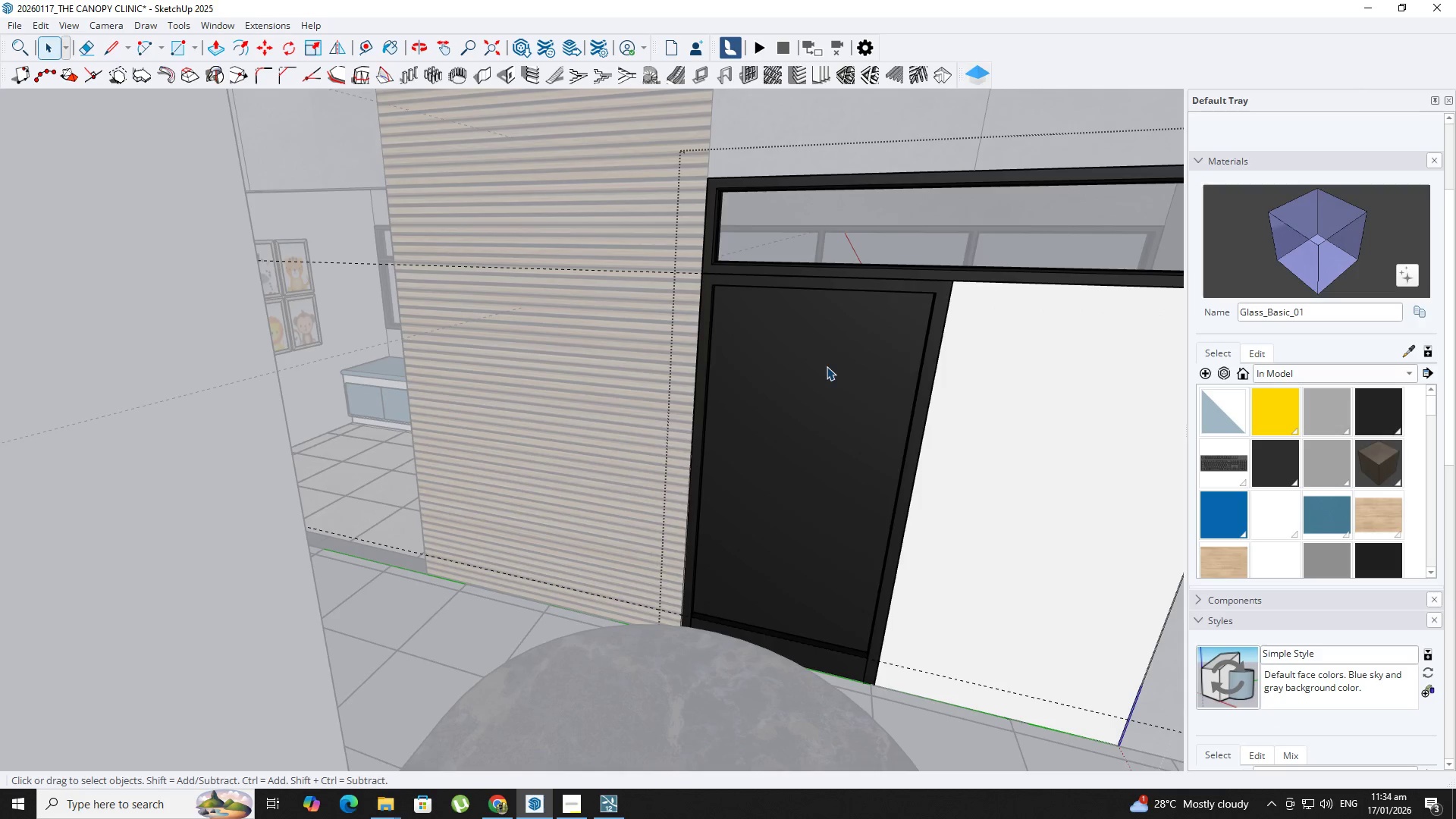 
double_click([827, 366])
 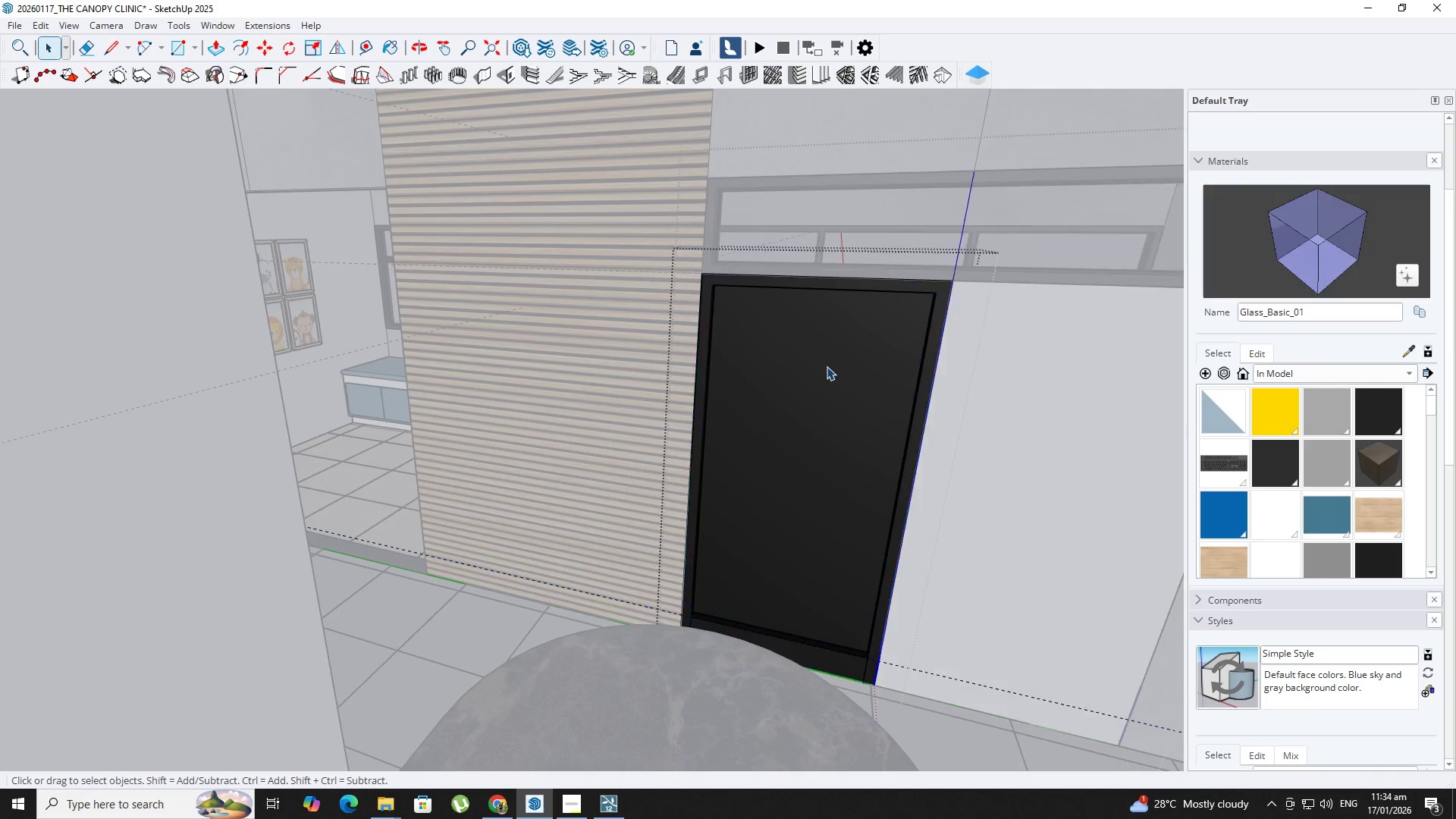 
triple_click([827, 366])
 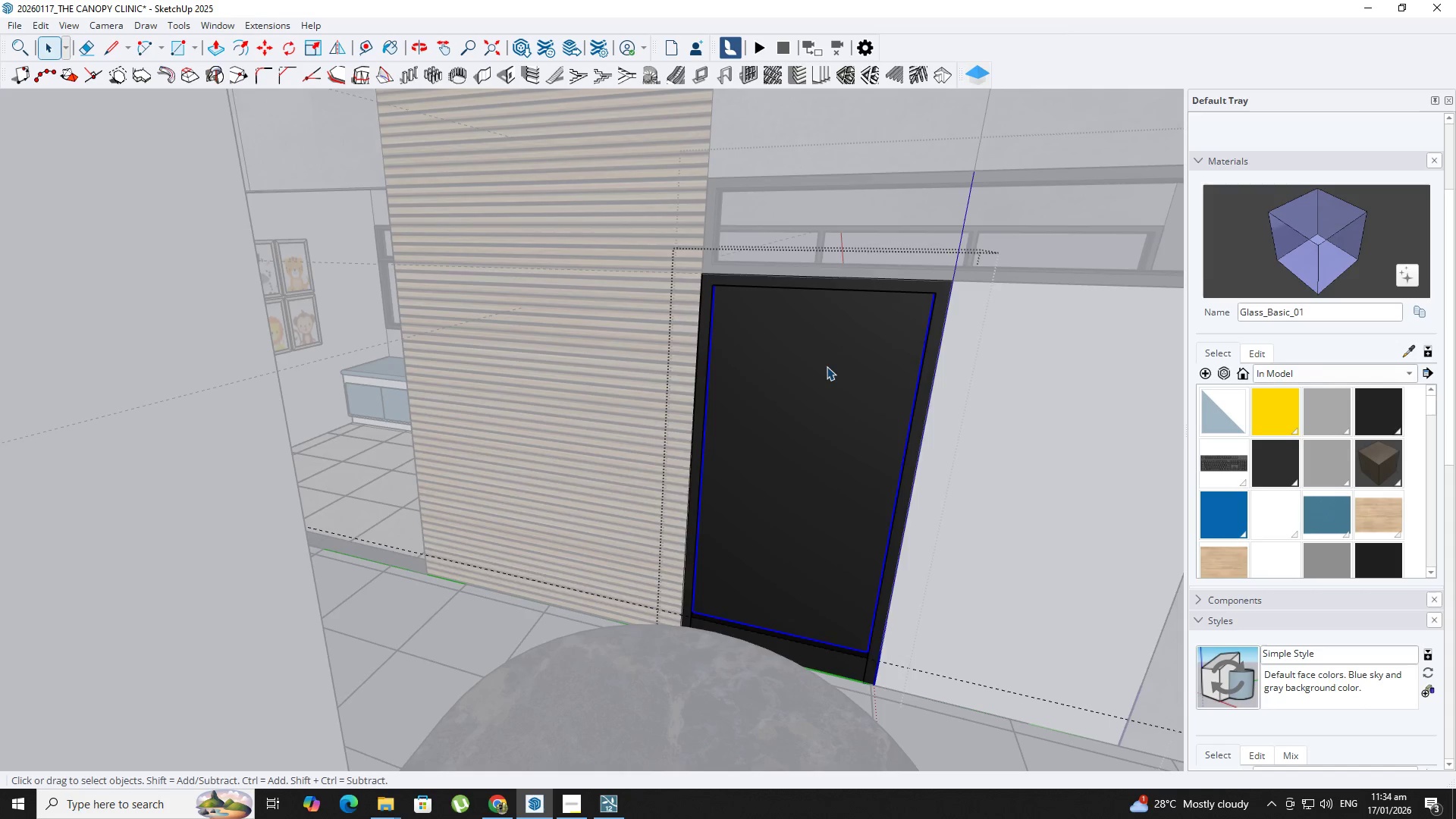 
triple_click([827, 366])
 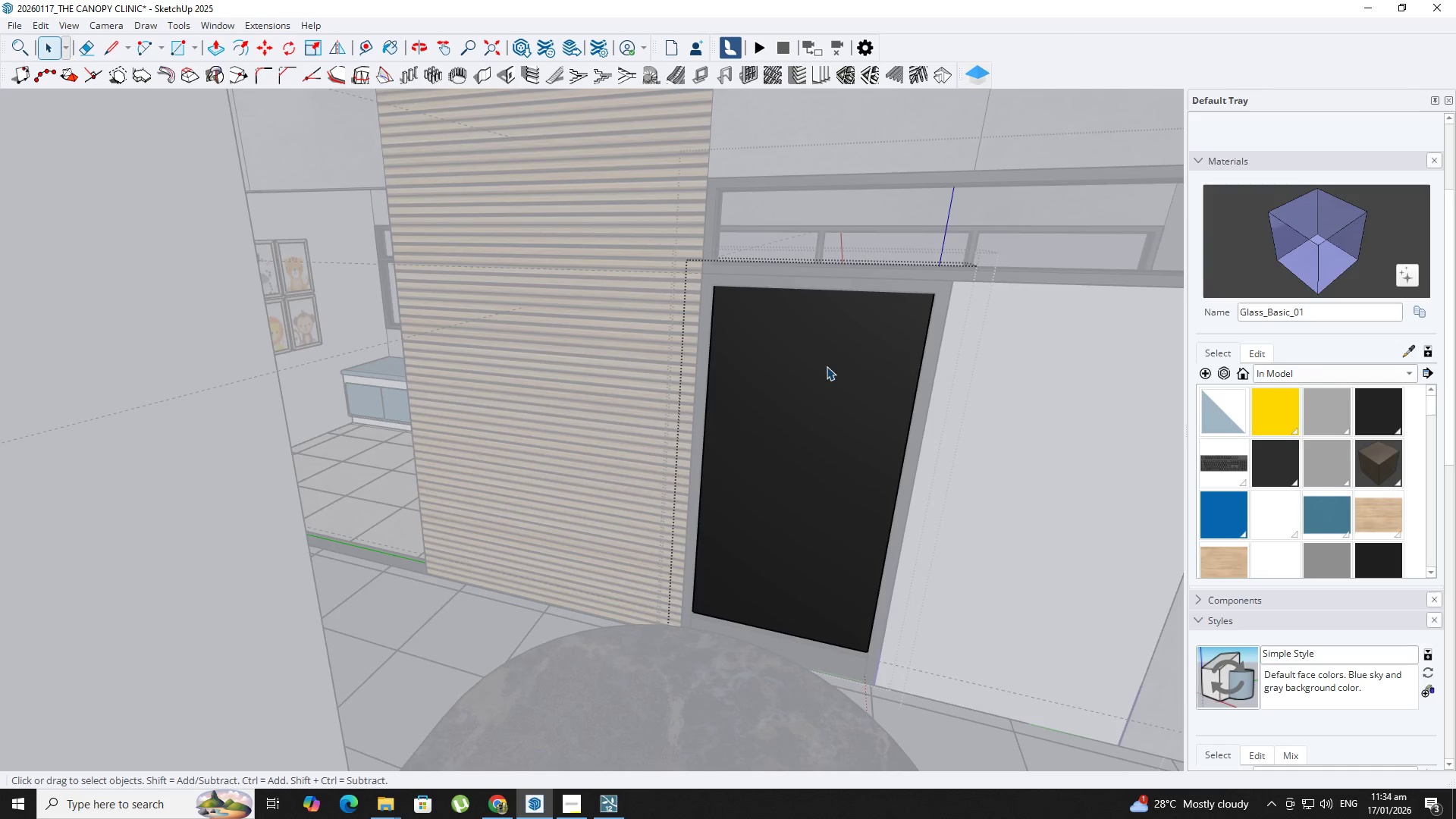 
triple_click([827, 366])
 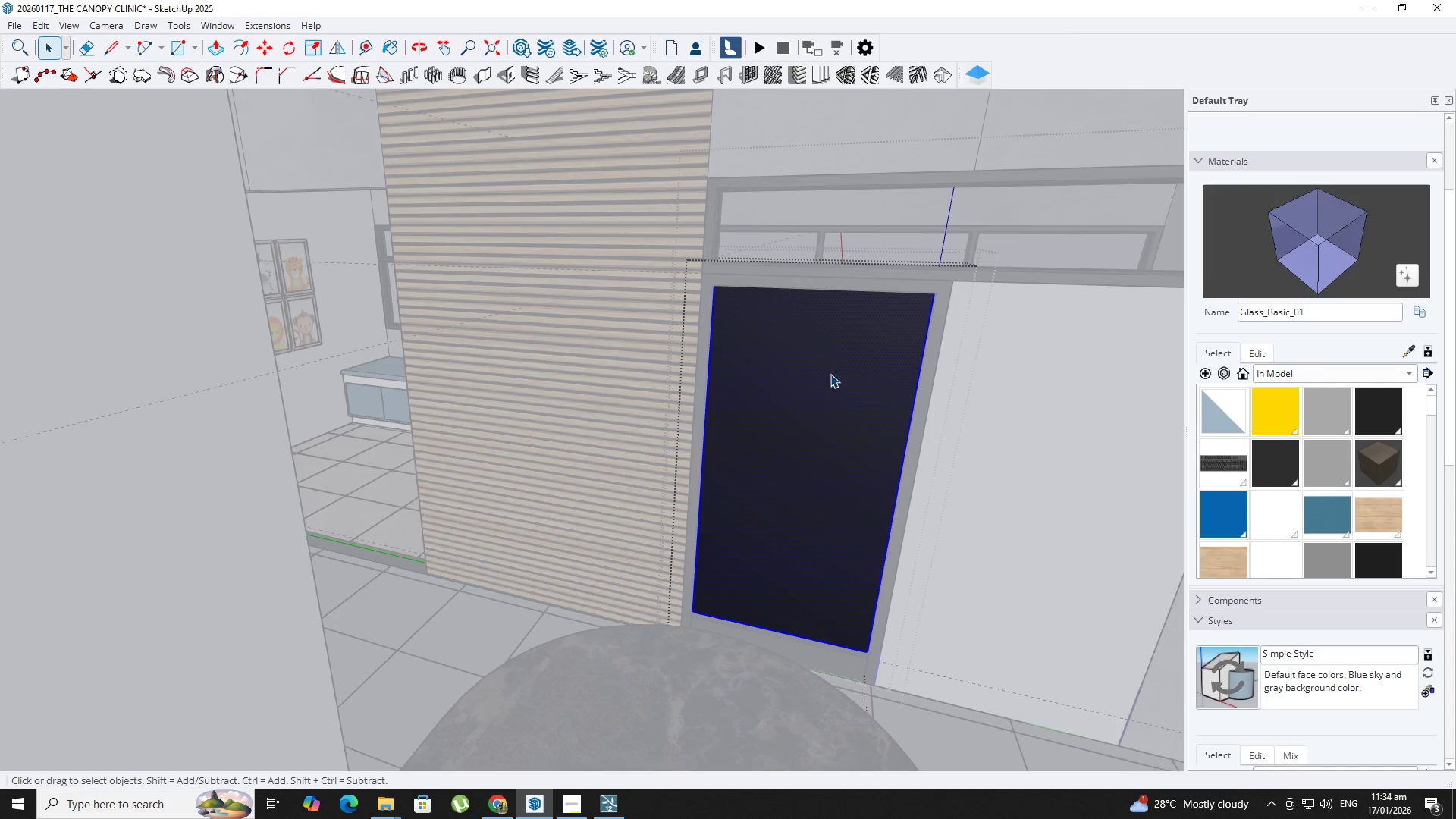 
key(B)
 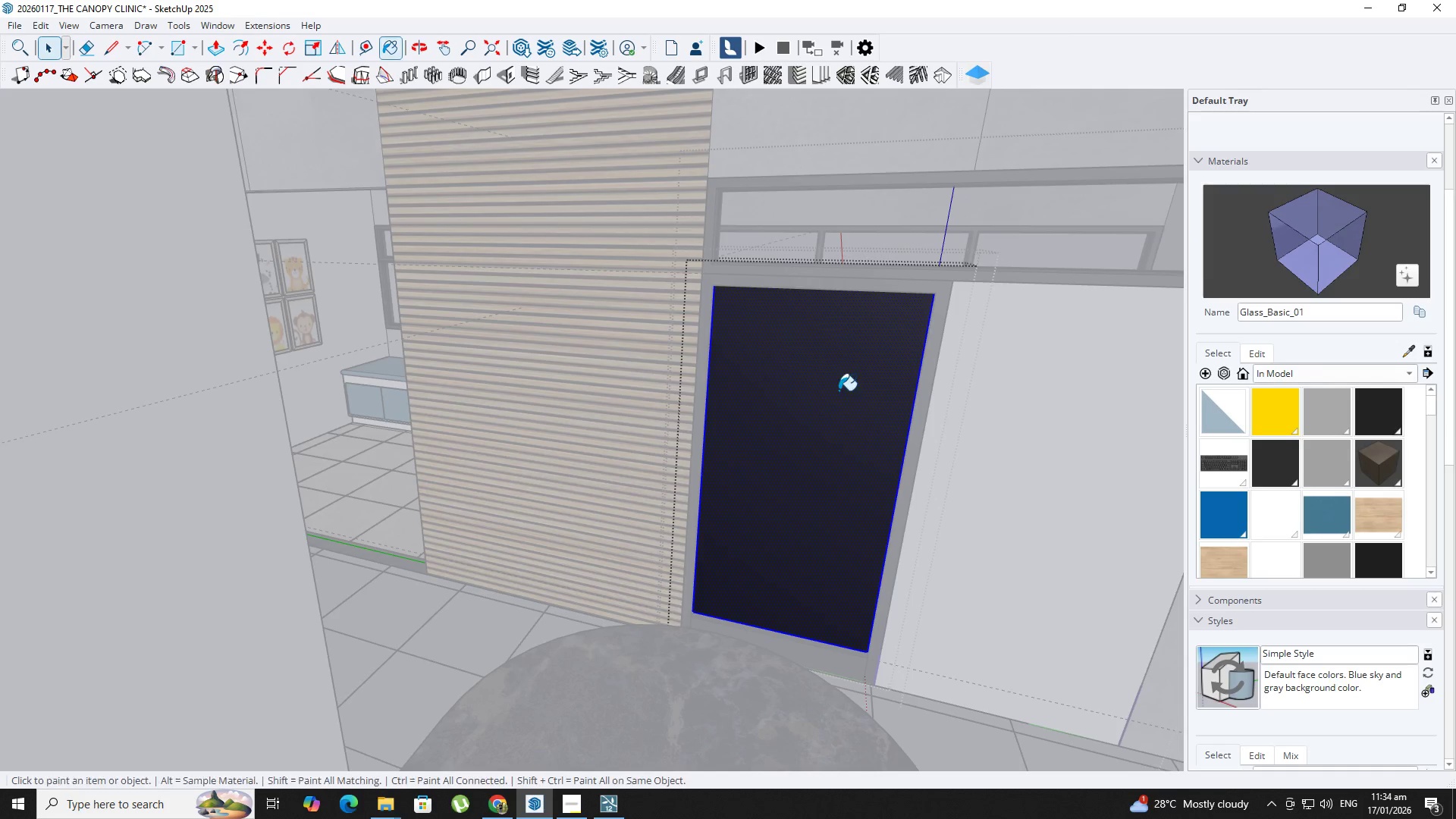 
triple_click([839, 391])
 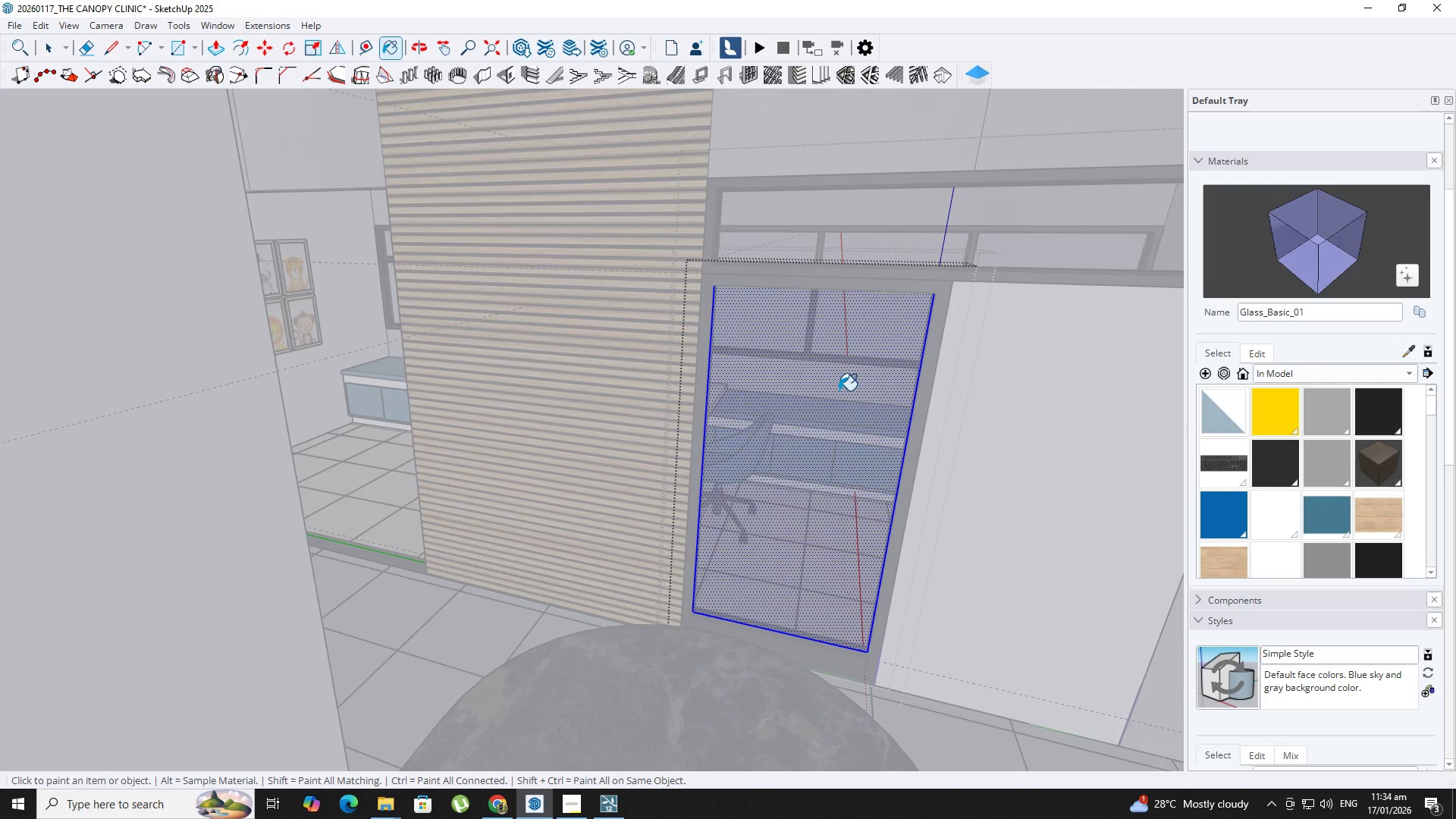 
key(Space)
 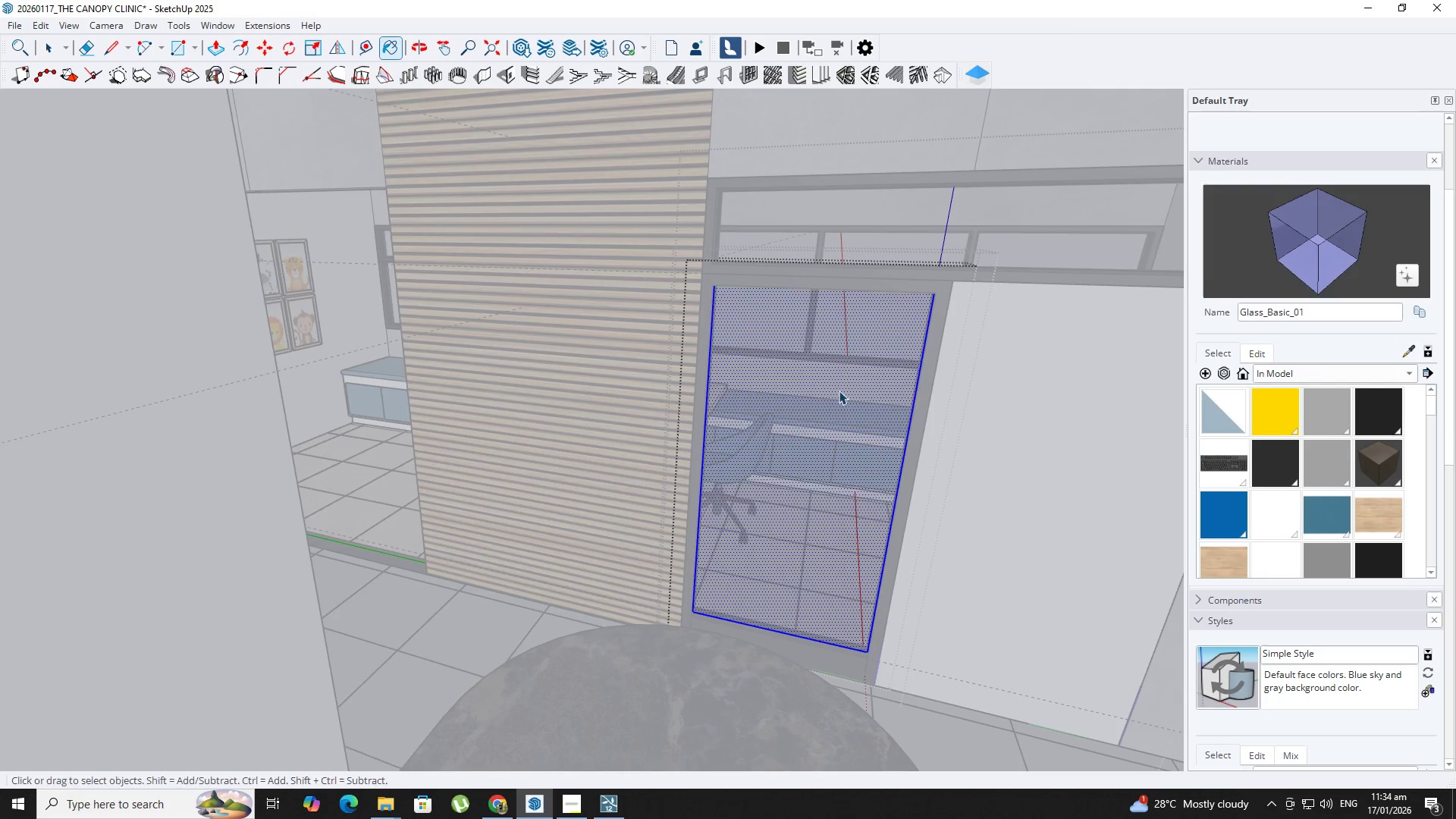 
key(Escape)
 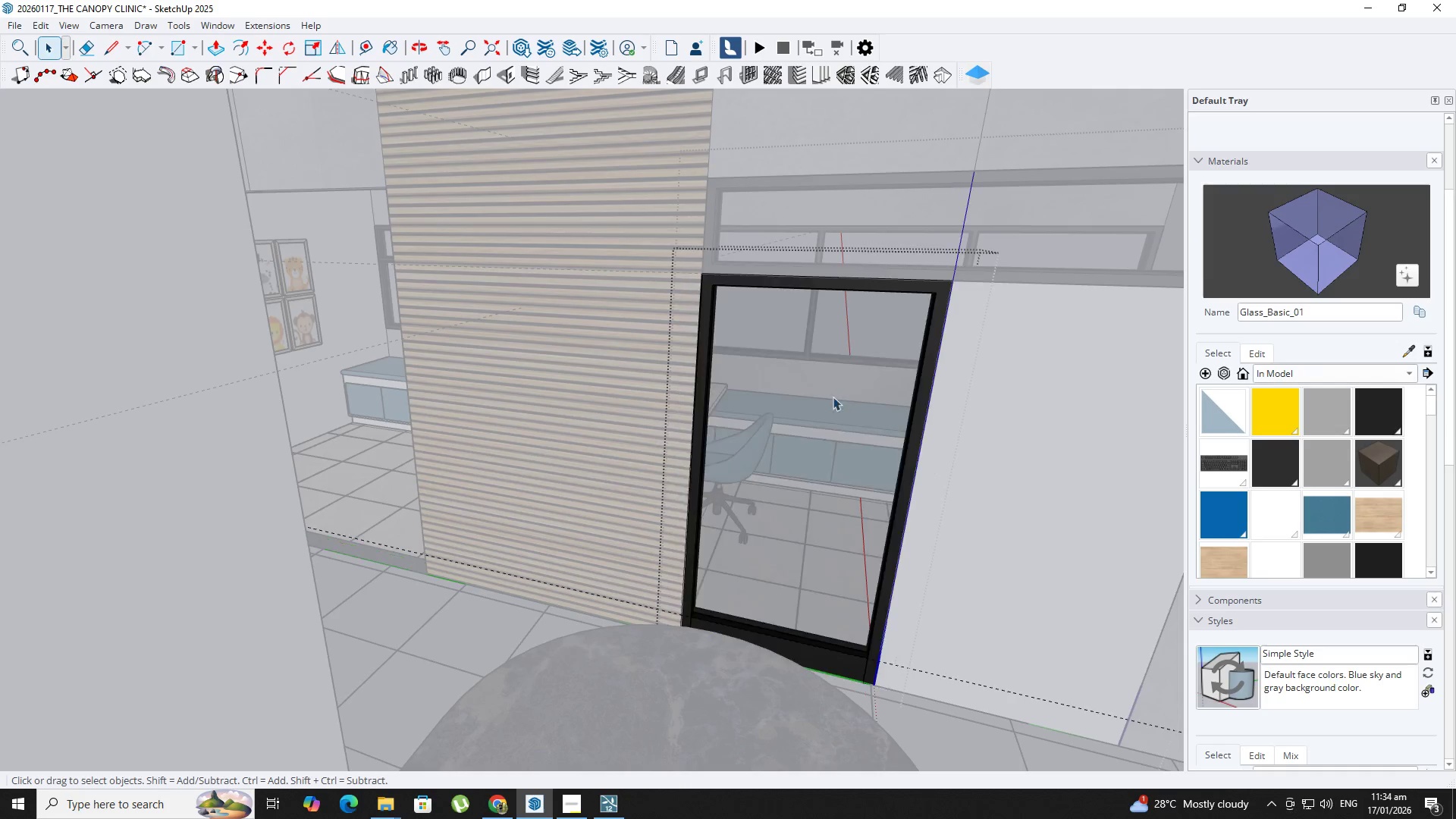 
key(Escape)
 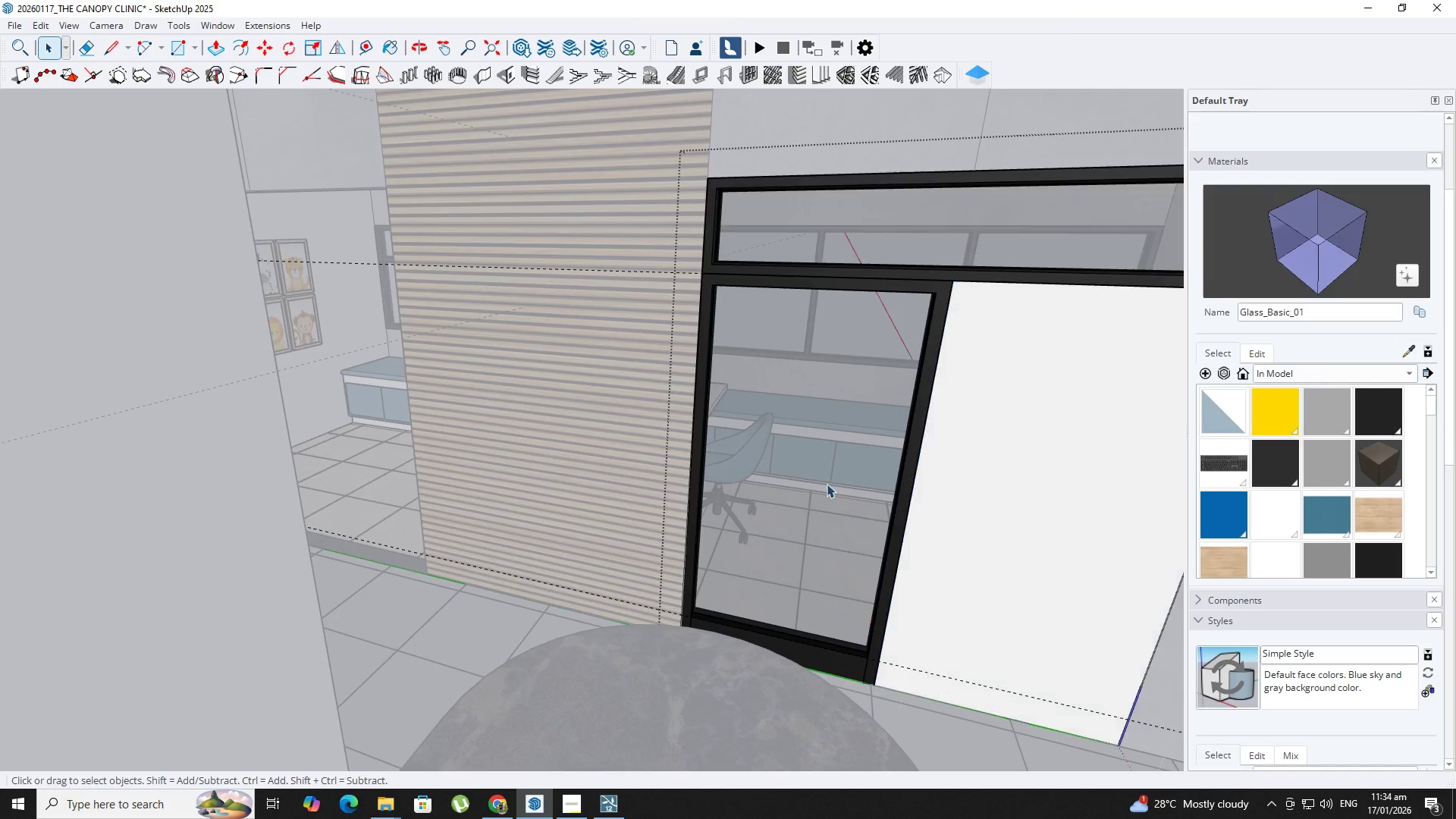 
key(Escape)
 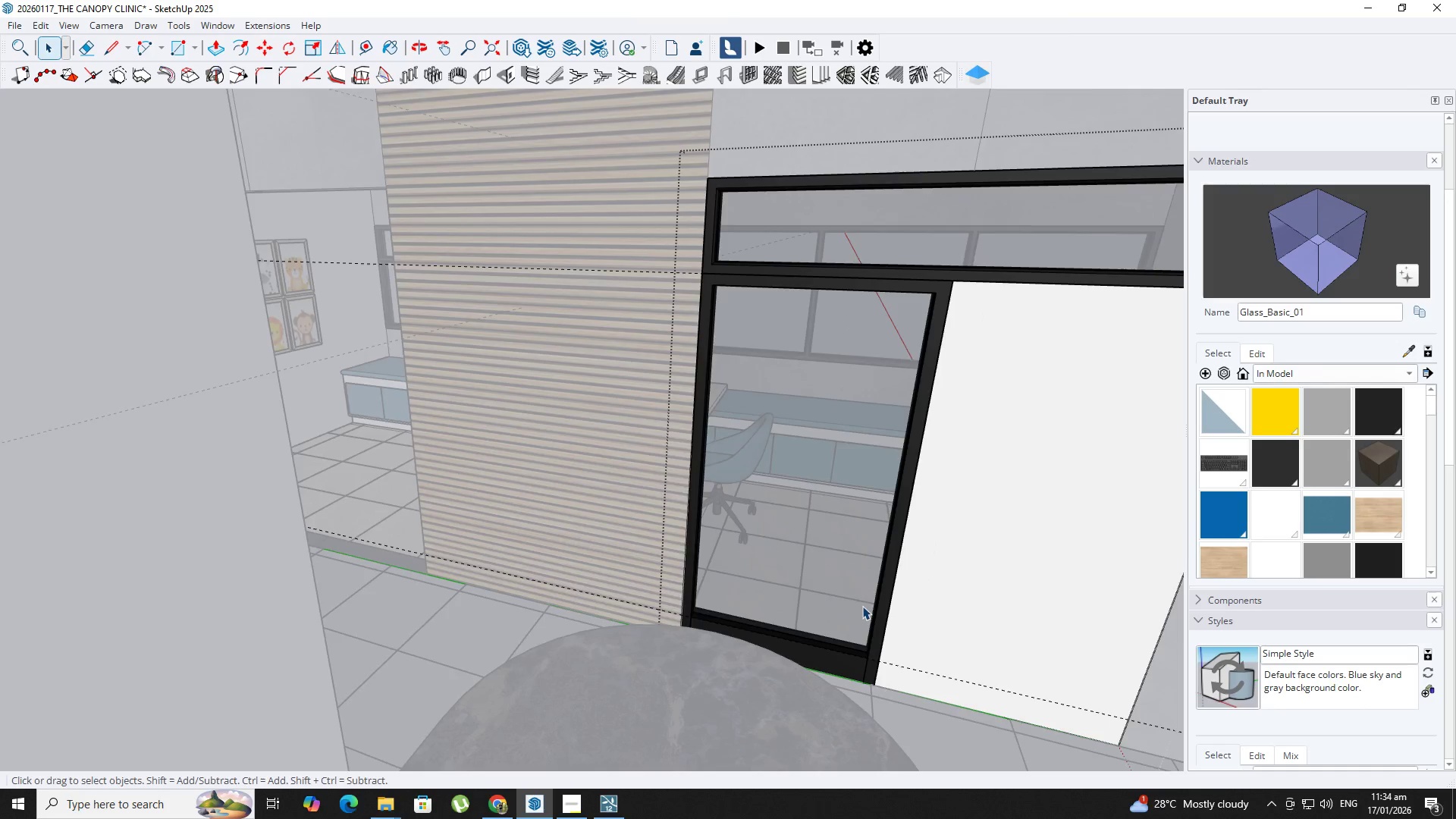 
key(Shift+ShiftLeft)
 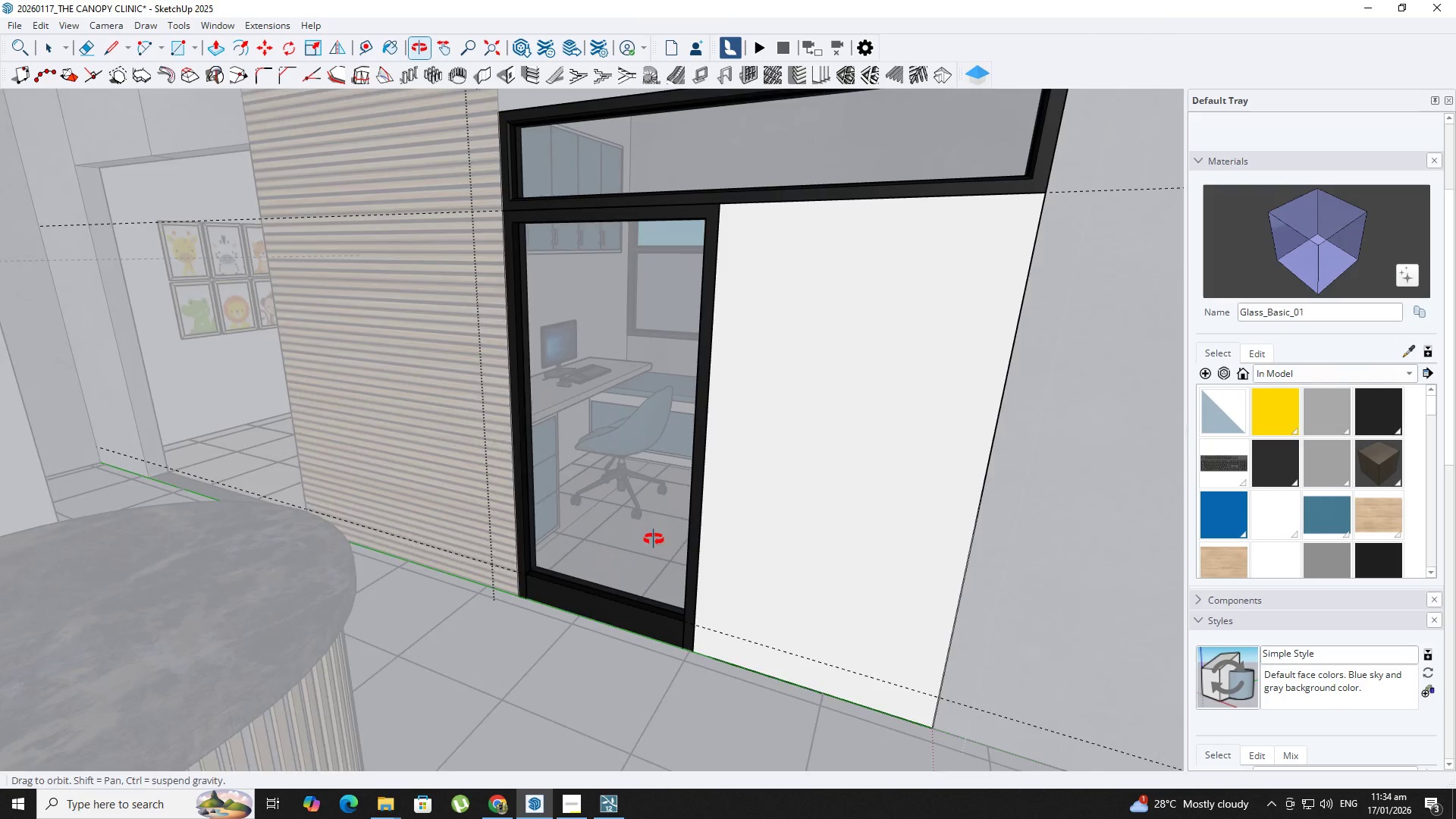 
key(Space)
 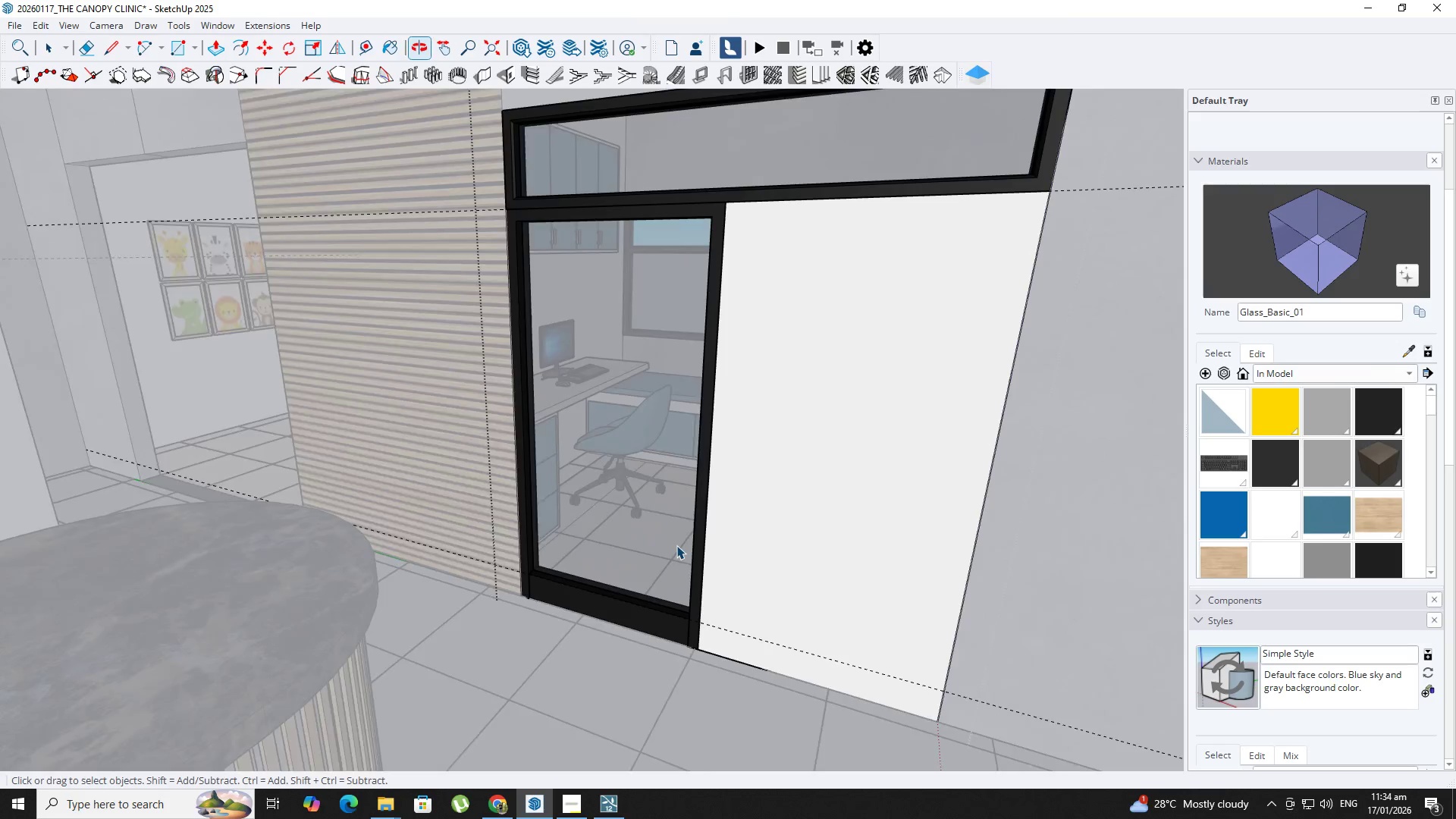 
key(Escape)
 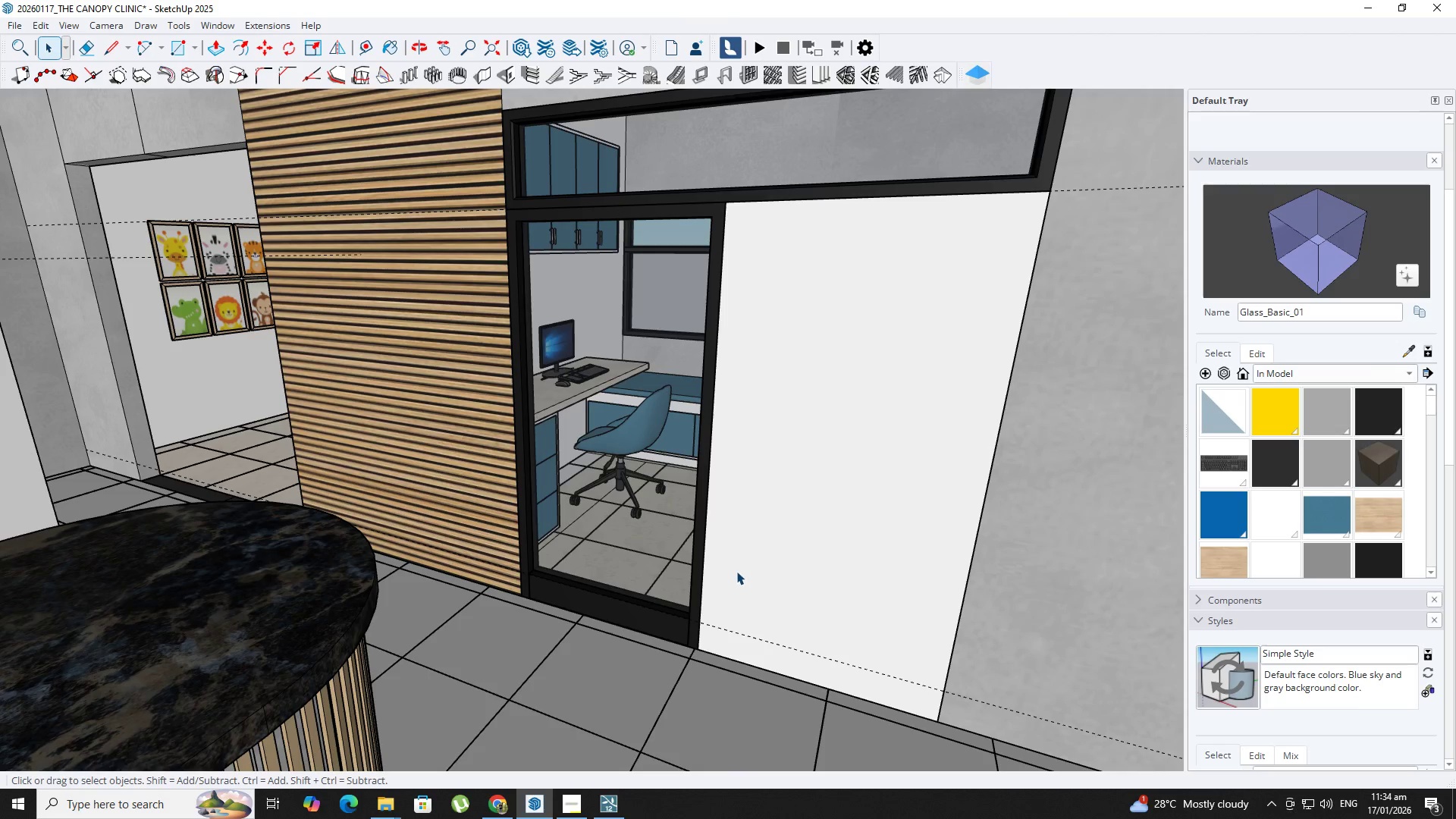 
double_click([736, 571])
 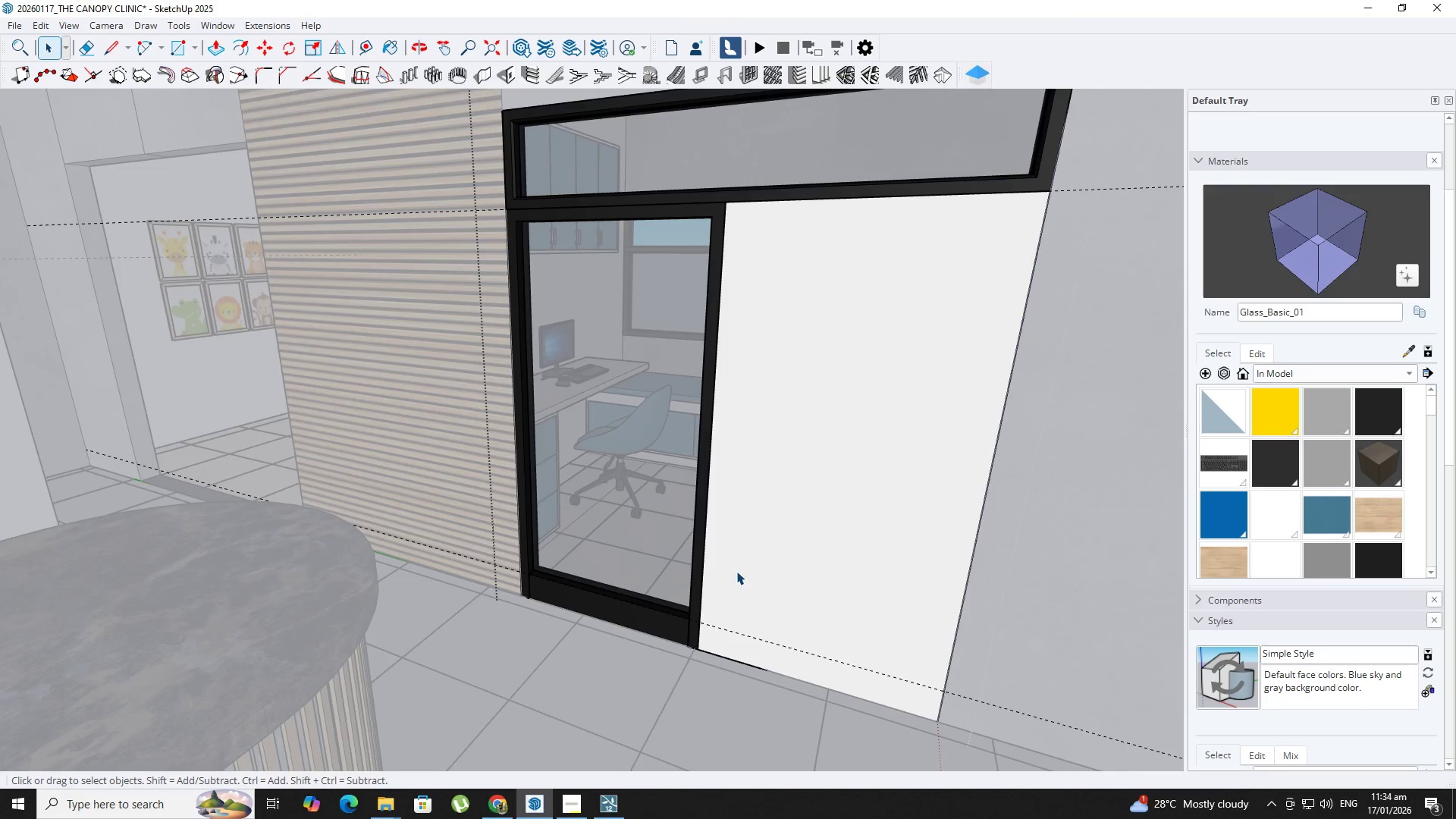 
triple_click([736, 571])
 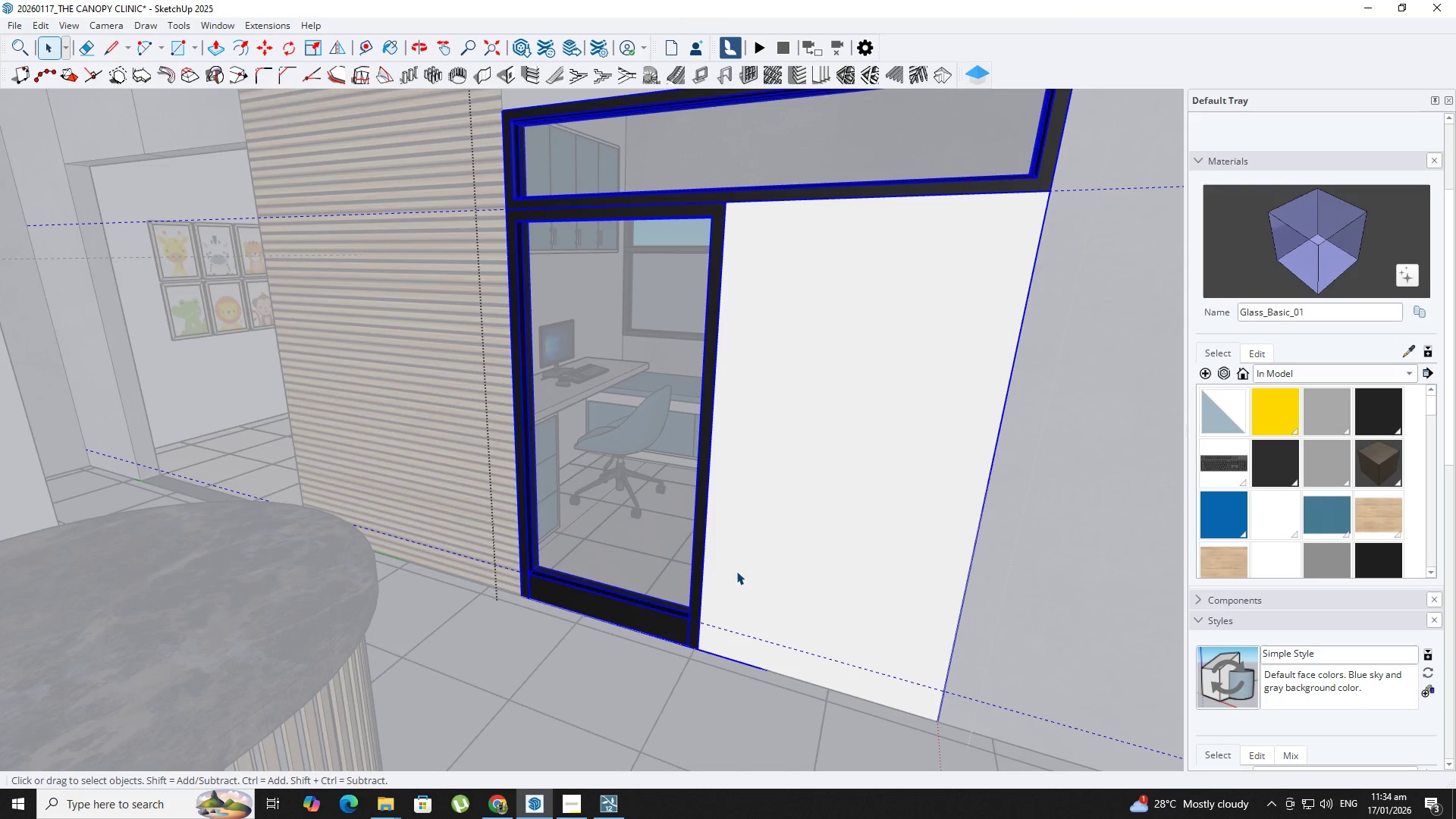 
triple_click([736, 571])
 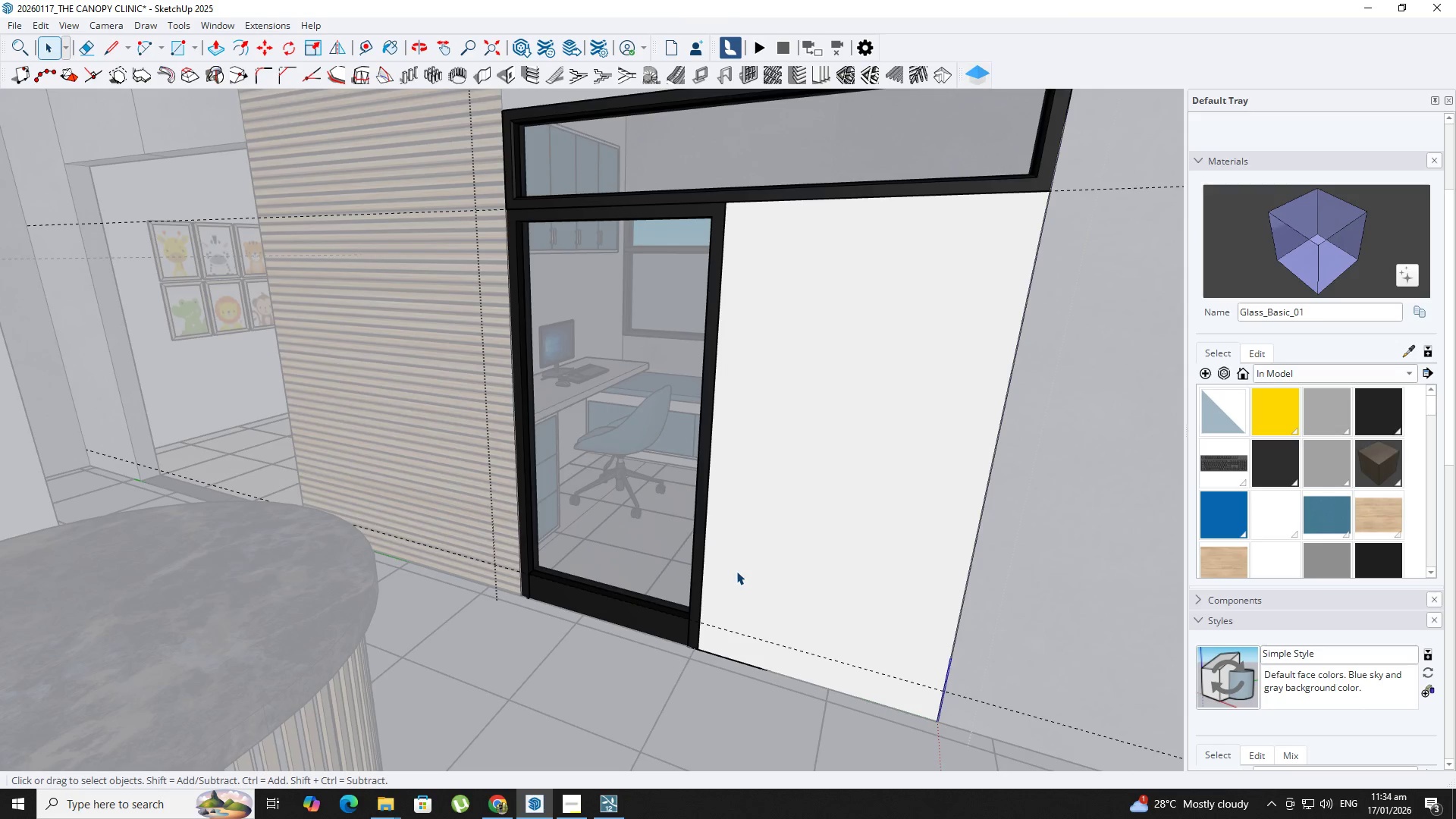 
triple_click([736, 571])
 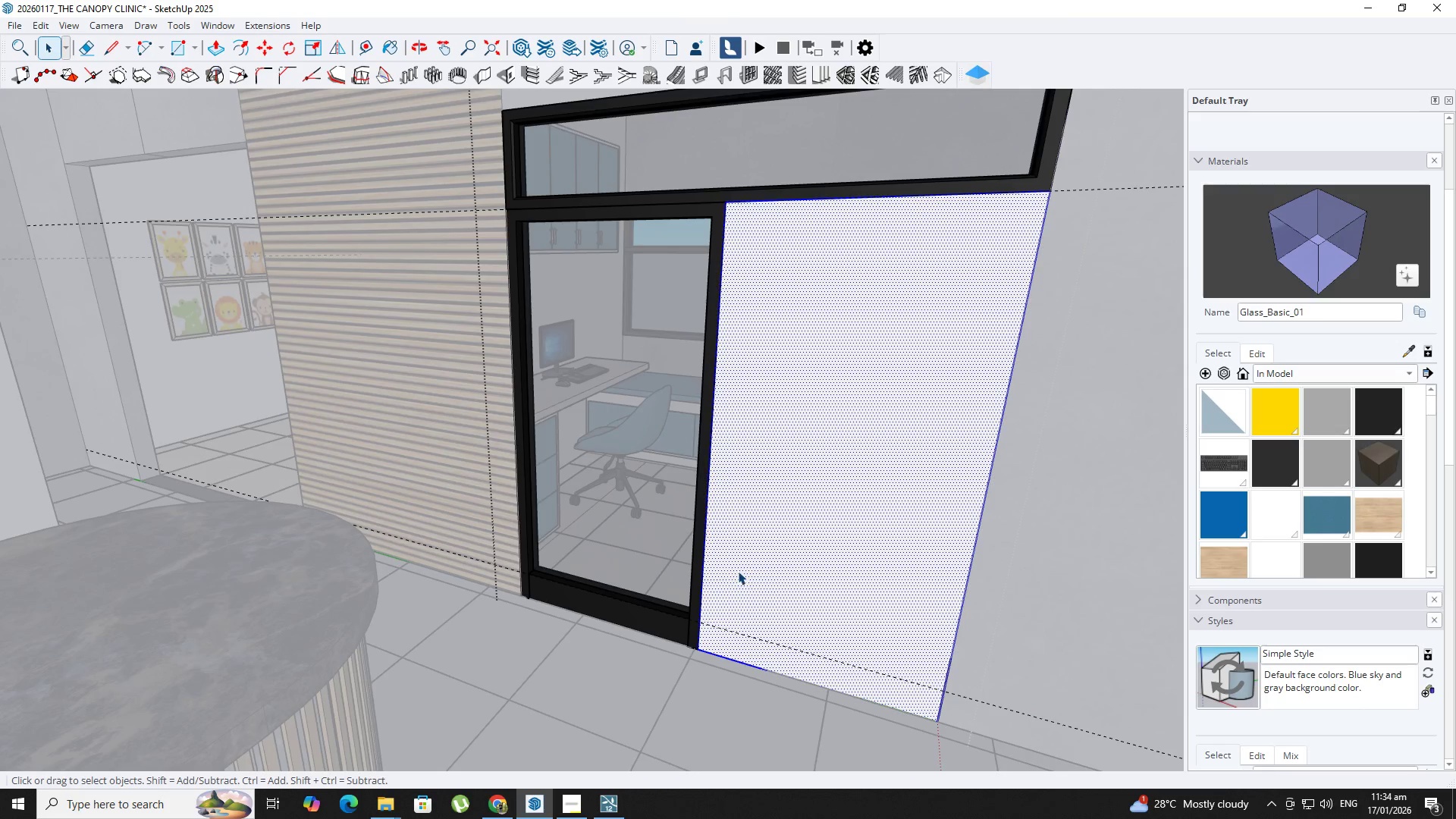 
triple_click([738, 571])
 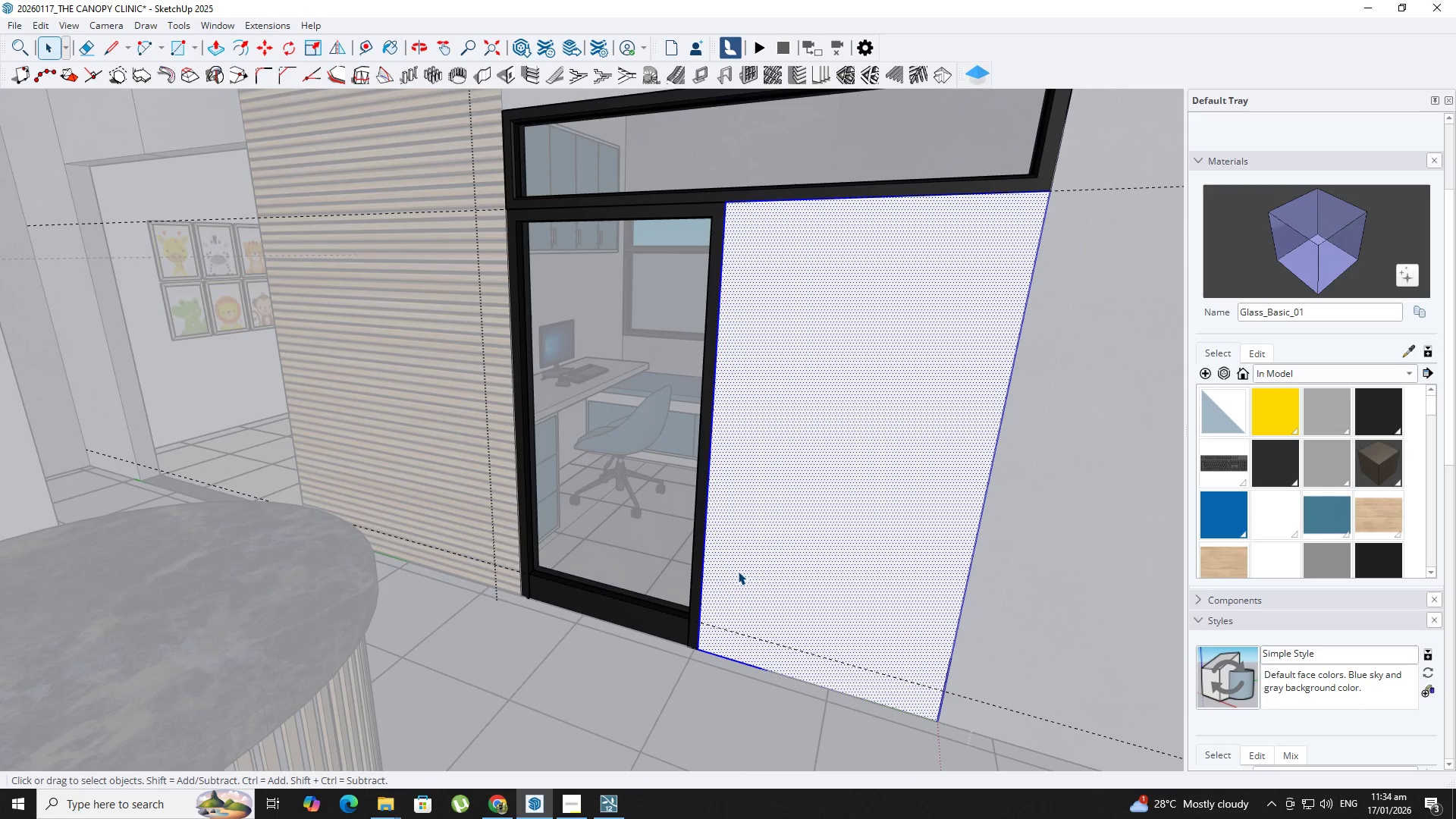 
triple_click([738, 571])
 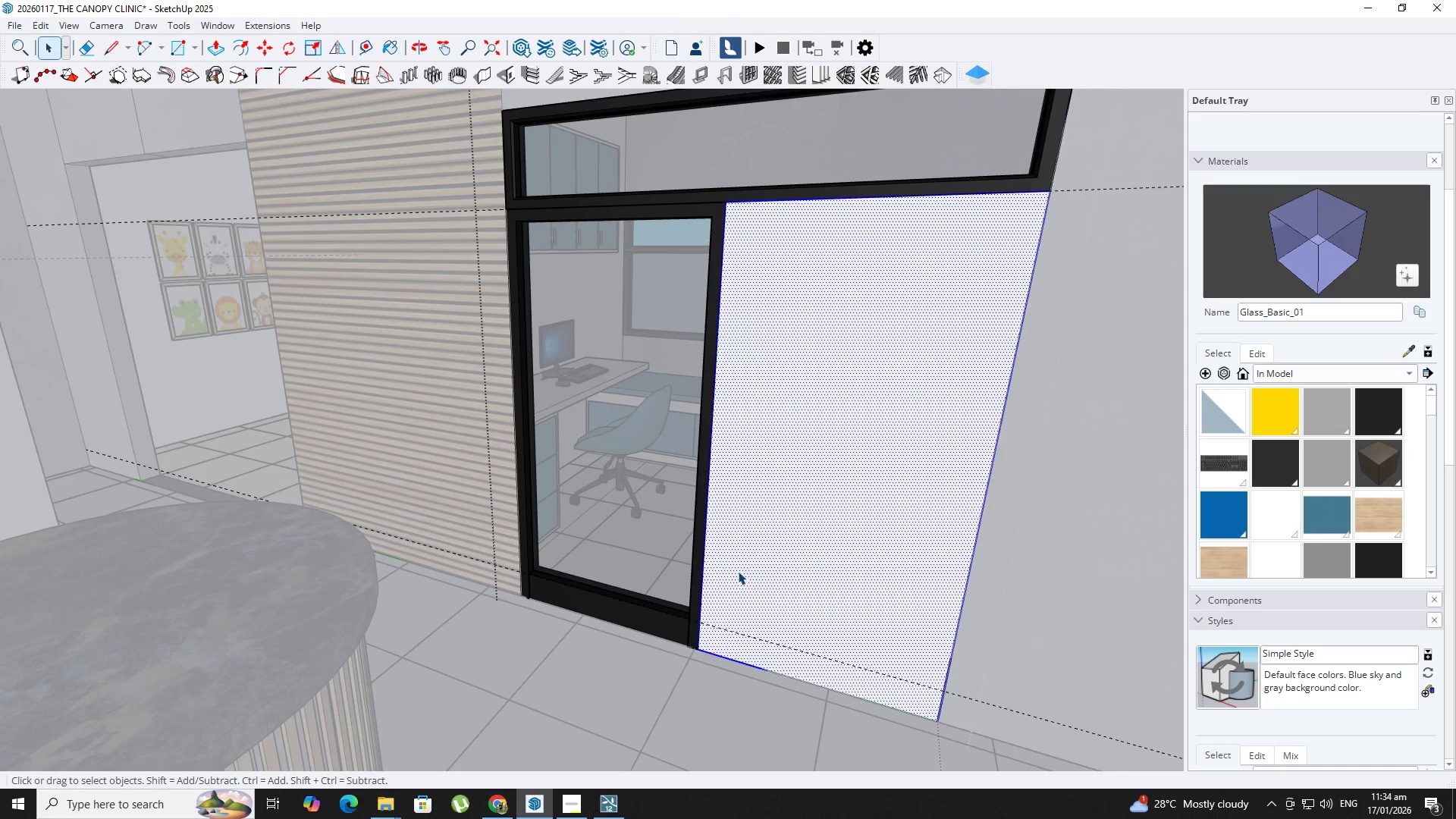 
key(Delete)
 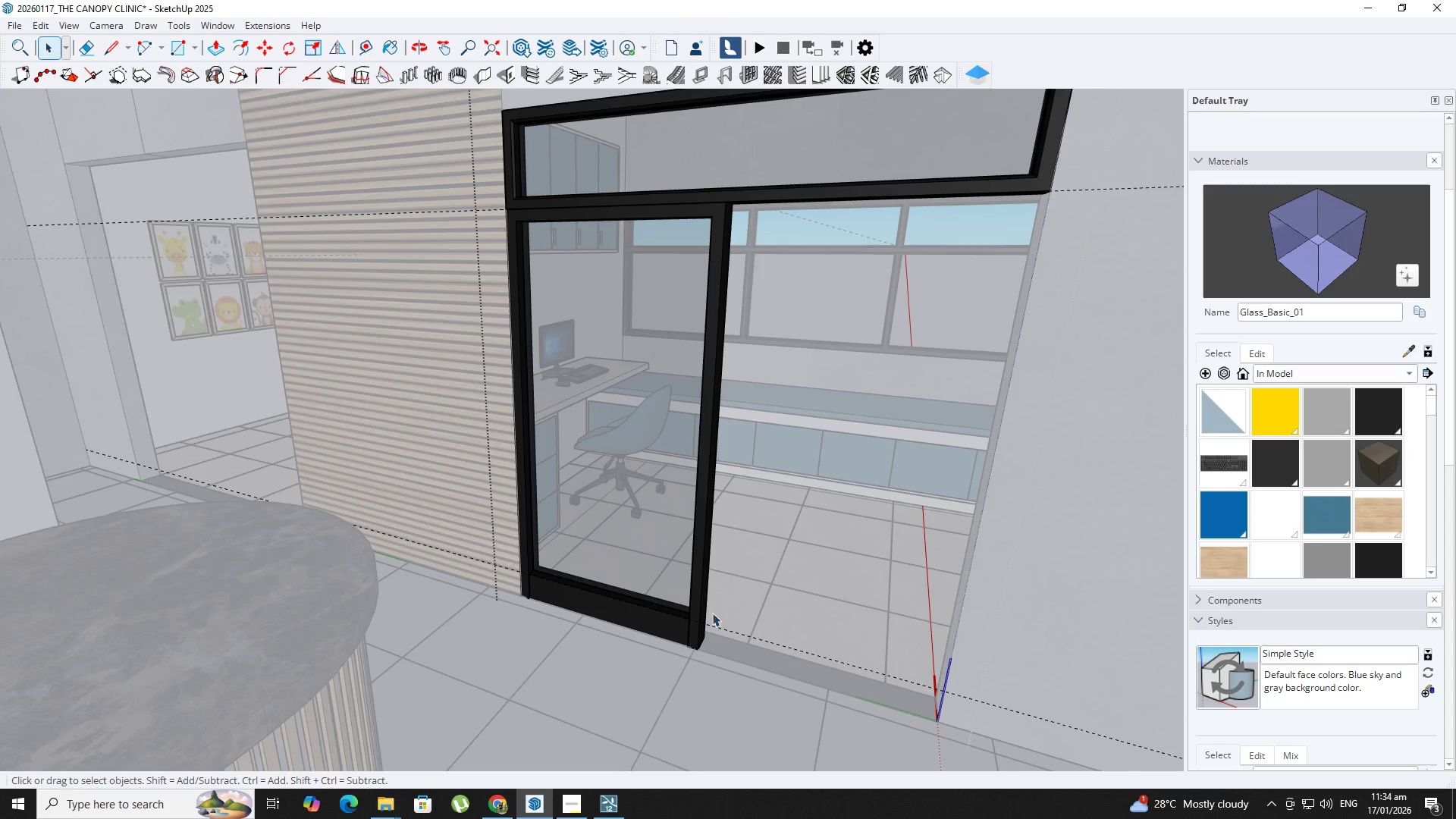 
key(Space)
 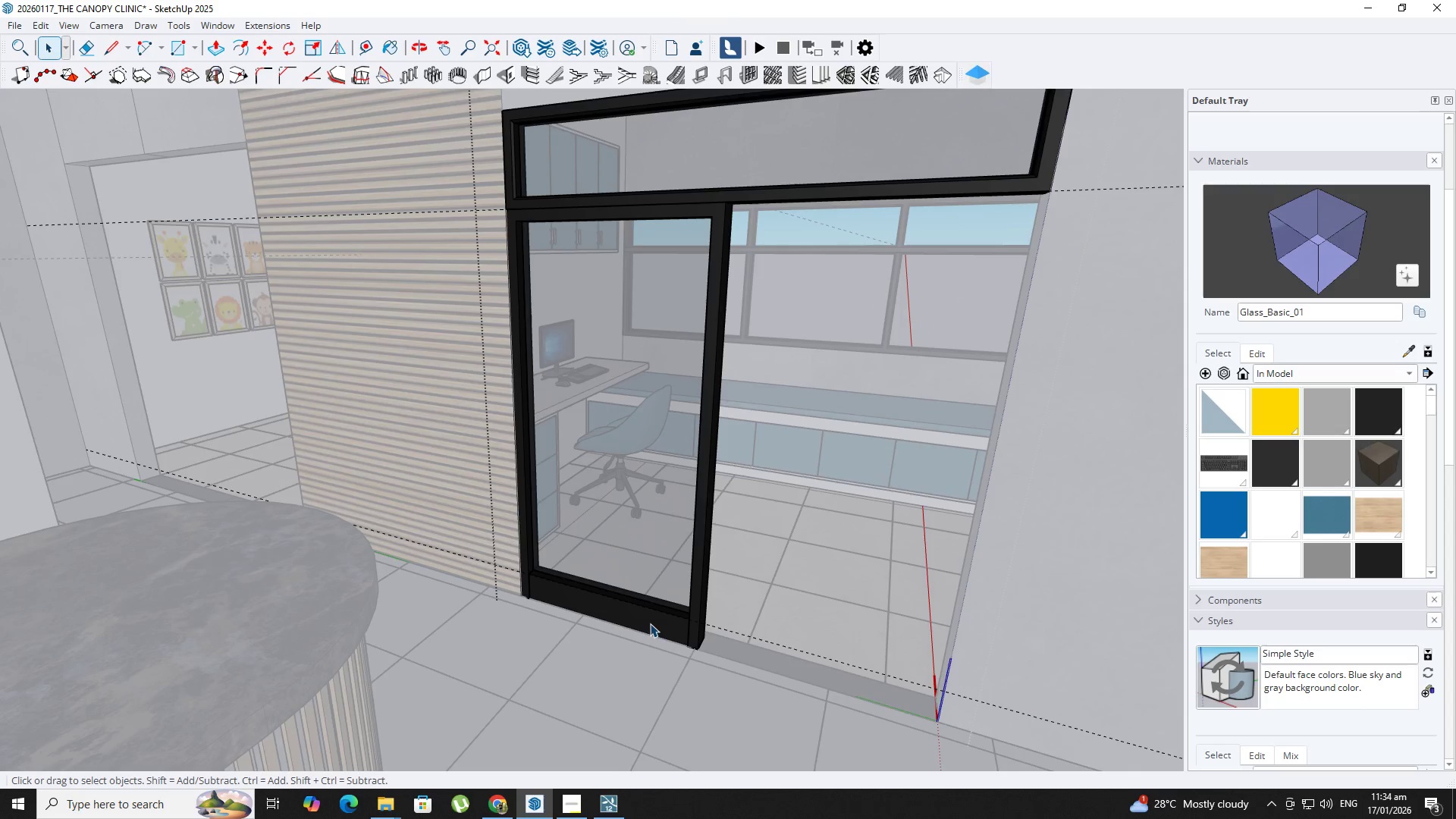 
key(Escape)
 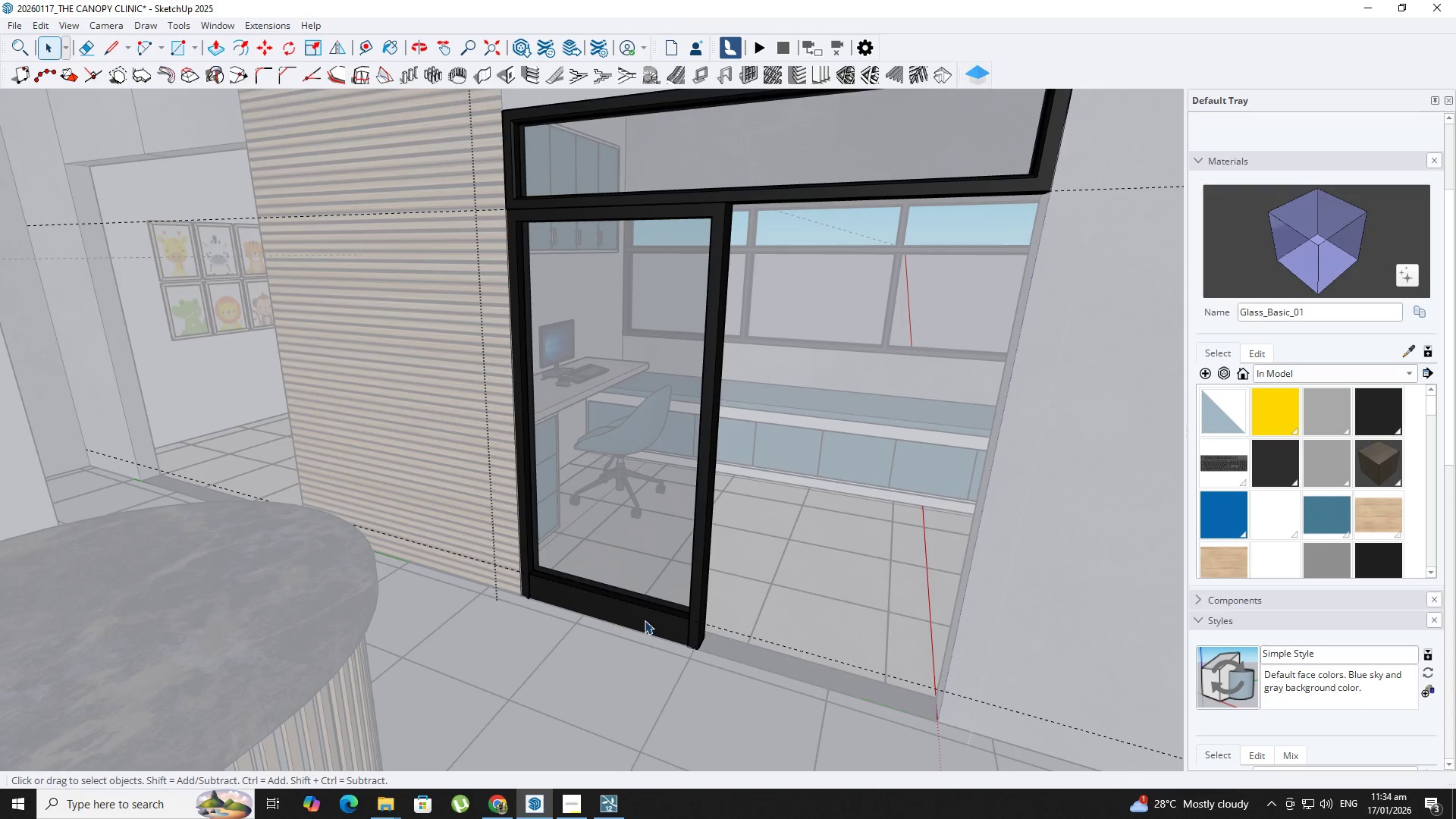 
left_click([645, 620])
 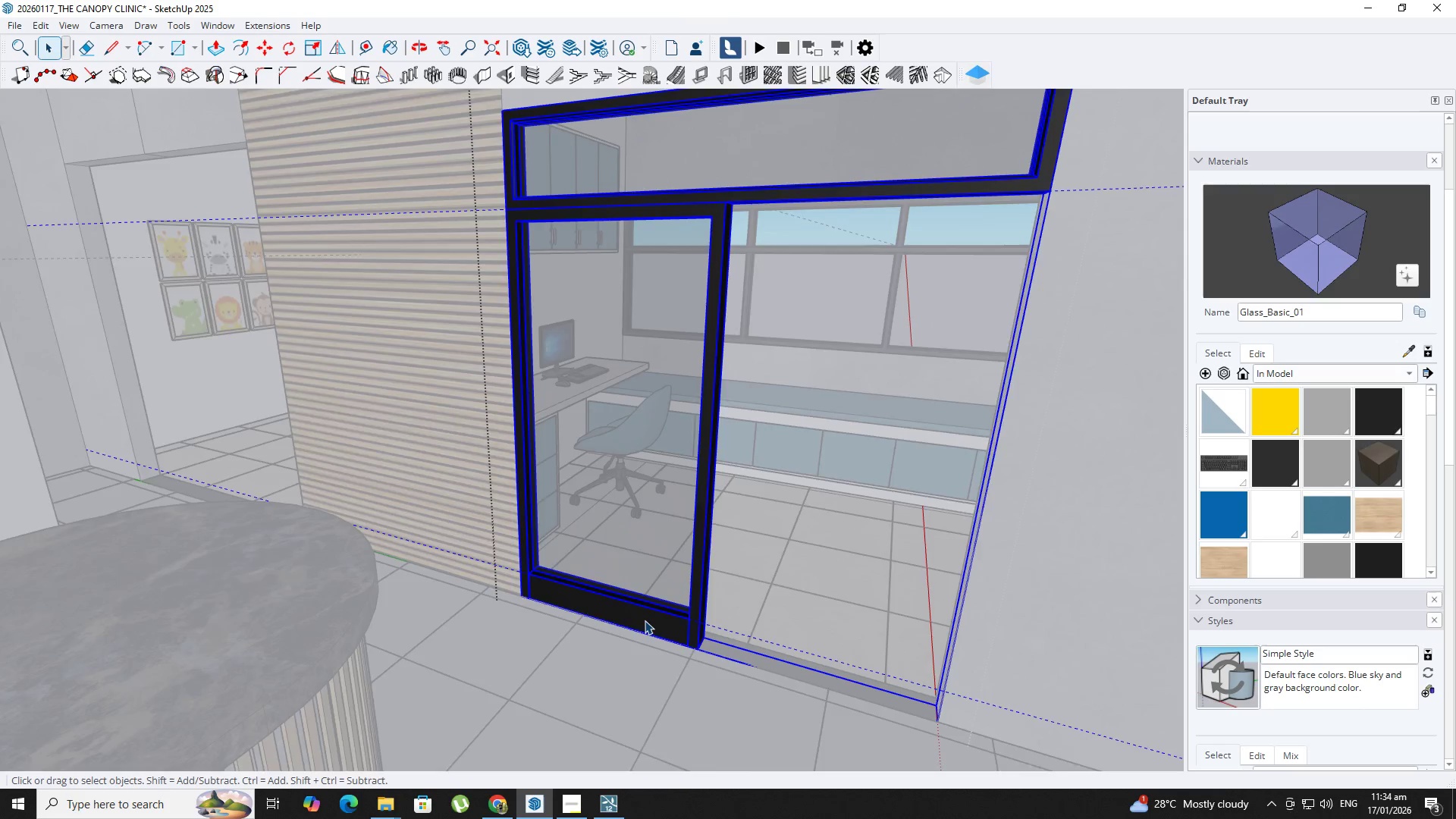 
key(Escape)
 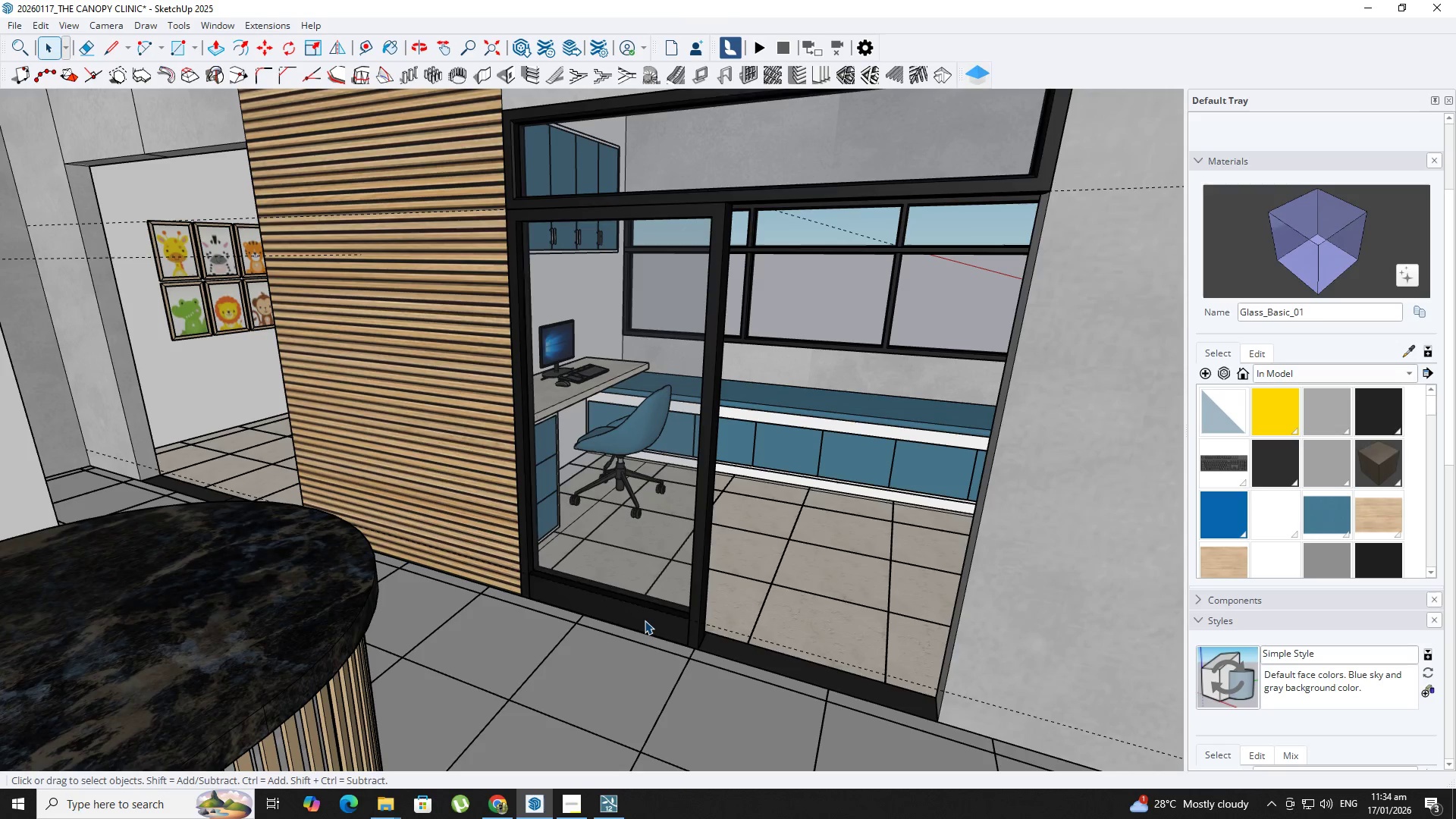 
double_click([645, 620])
 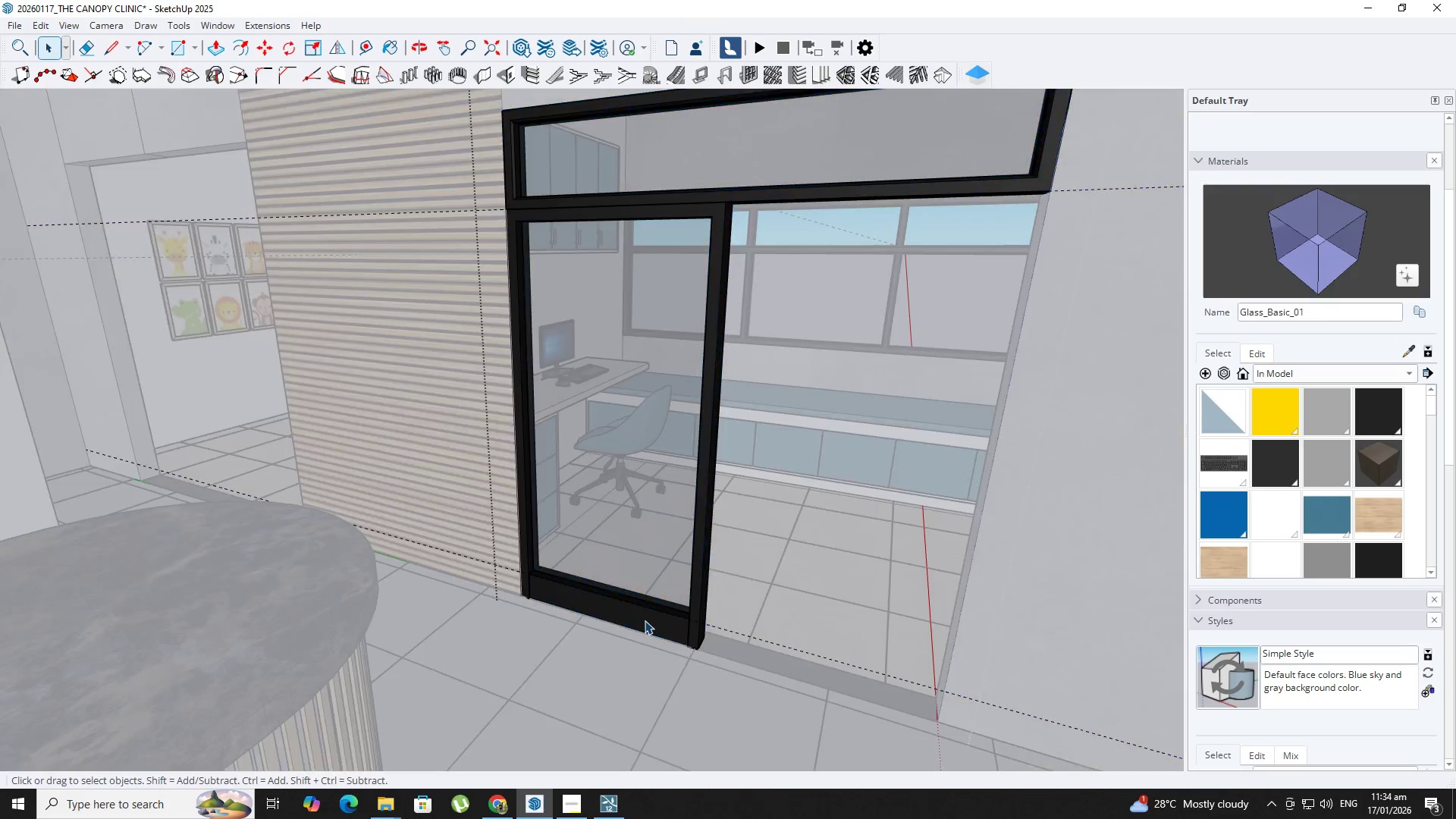 
triple_click([645, 620])
 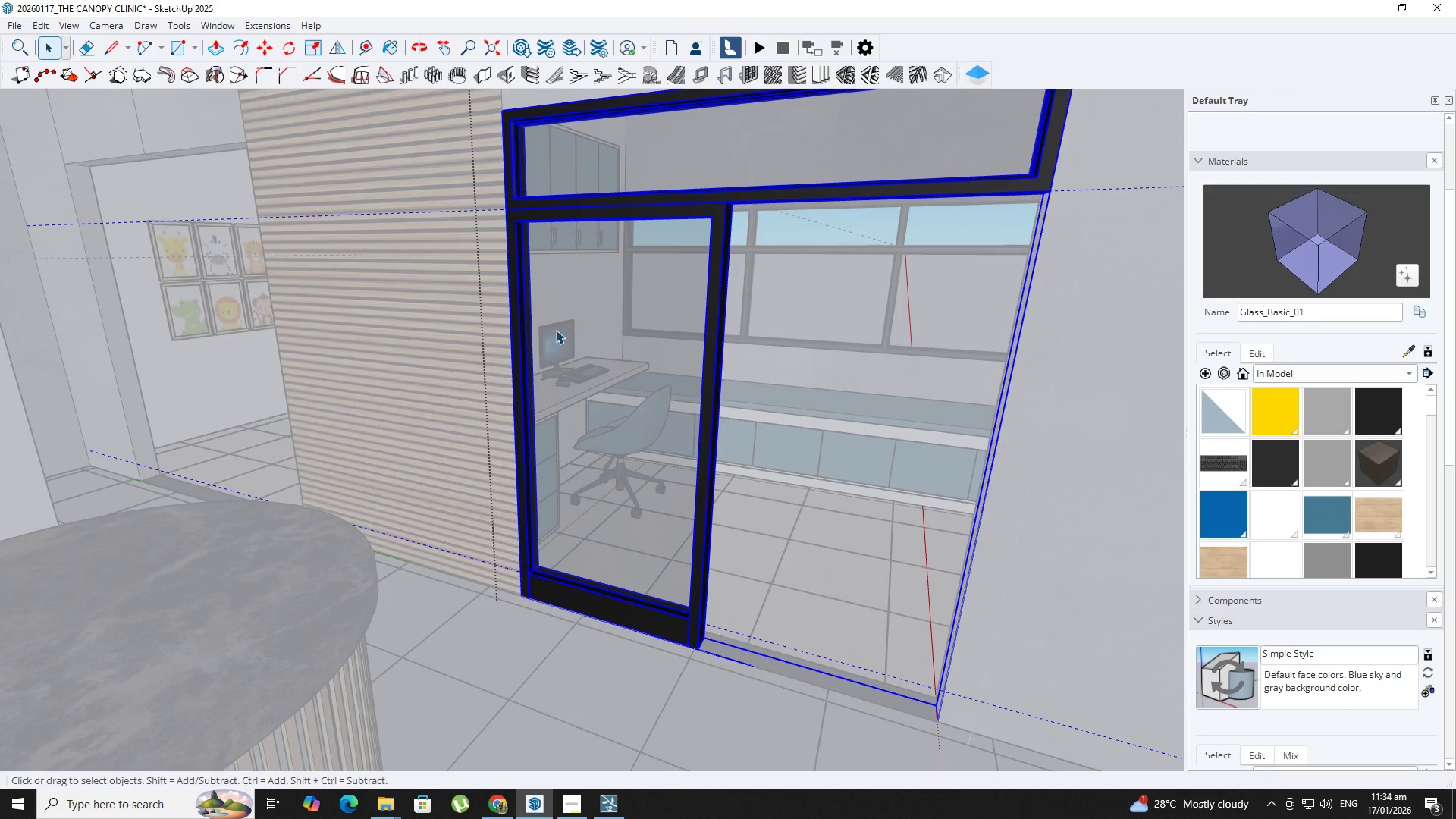 
double_click([522, 198])
 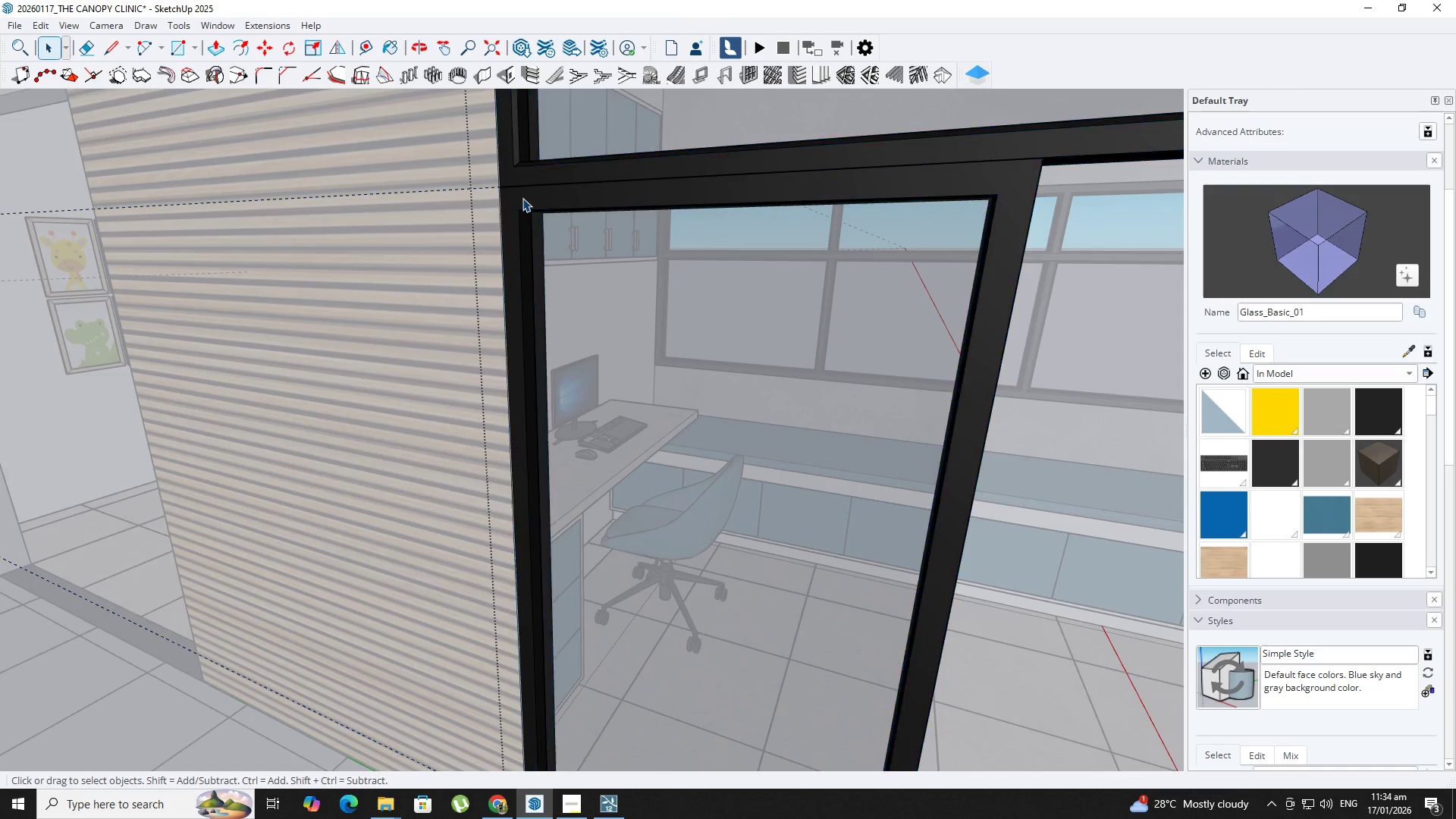 
scroll: coordinate [510, 195], scroll_direction: up, amount: 7.0
 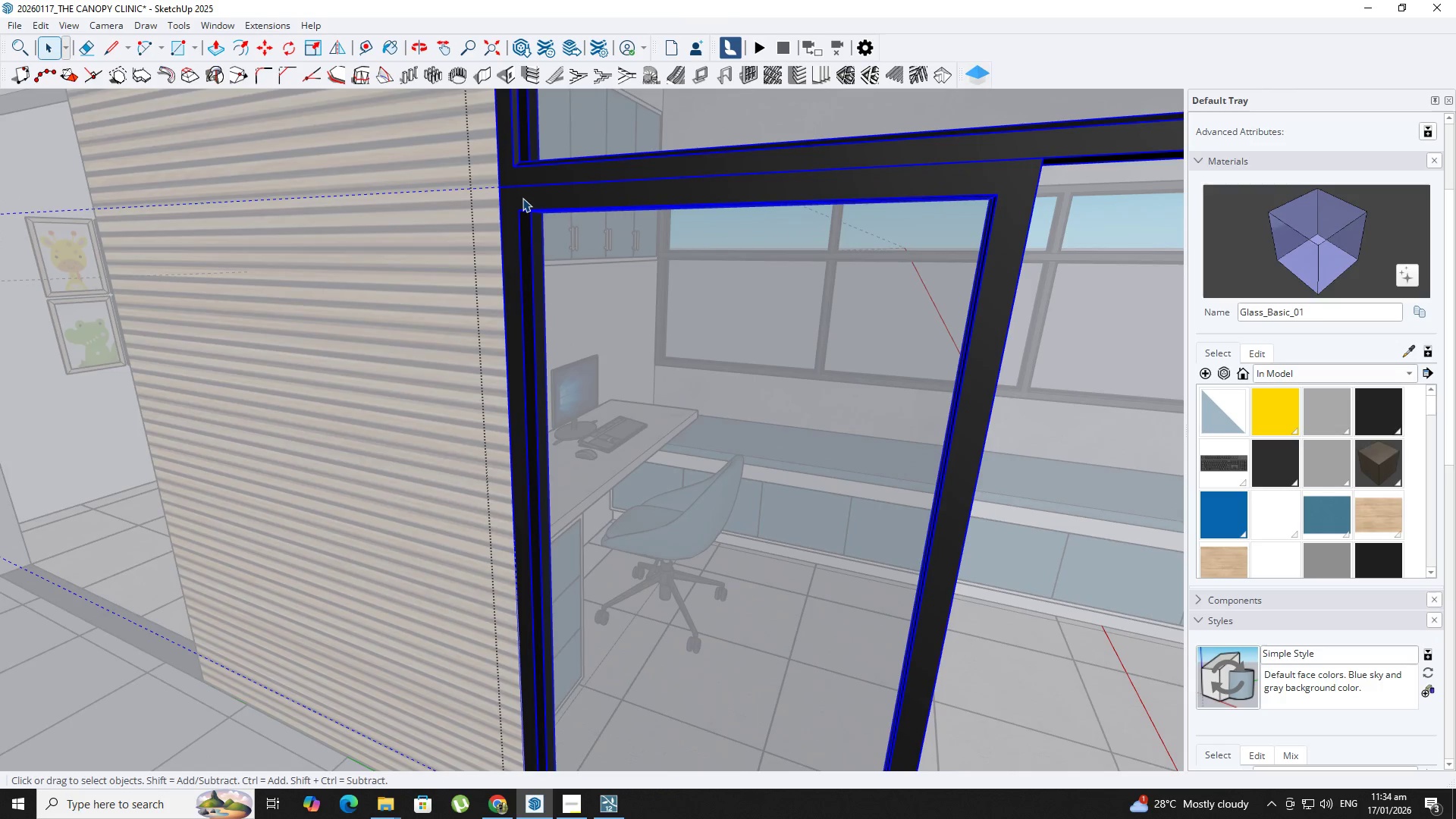 
triple_click([522, 199])
 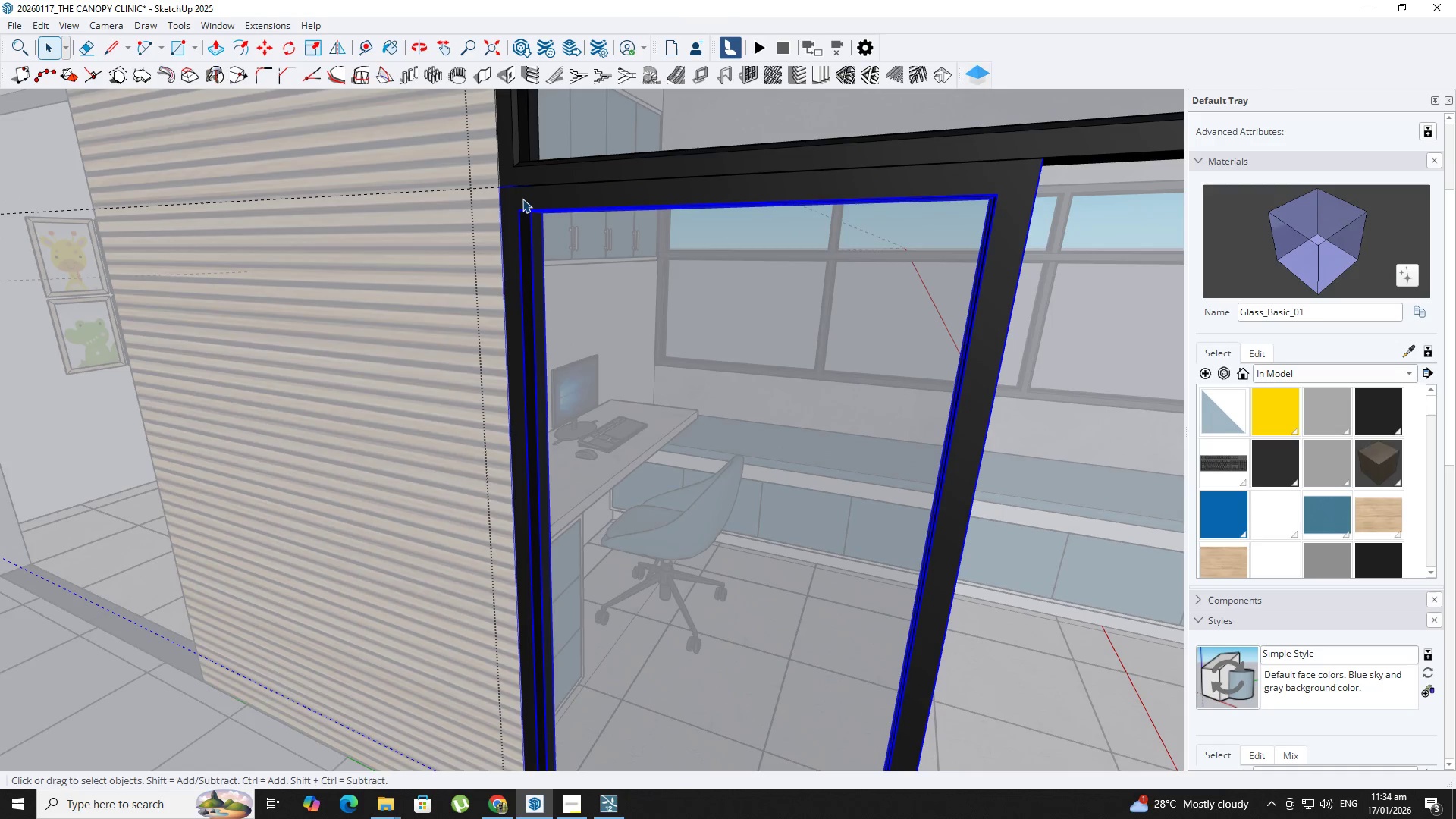 
key(M)
 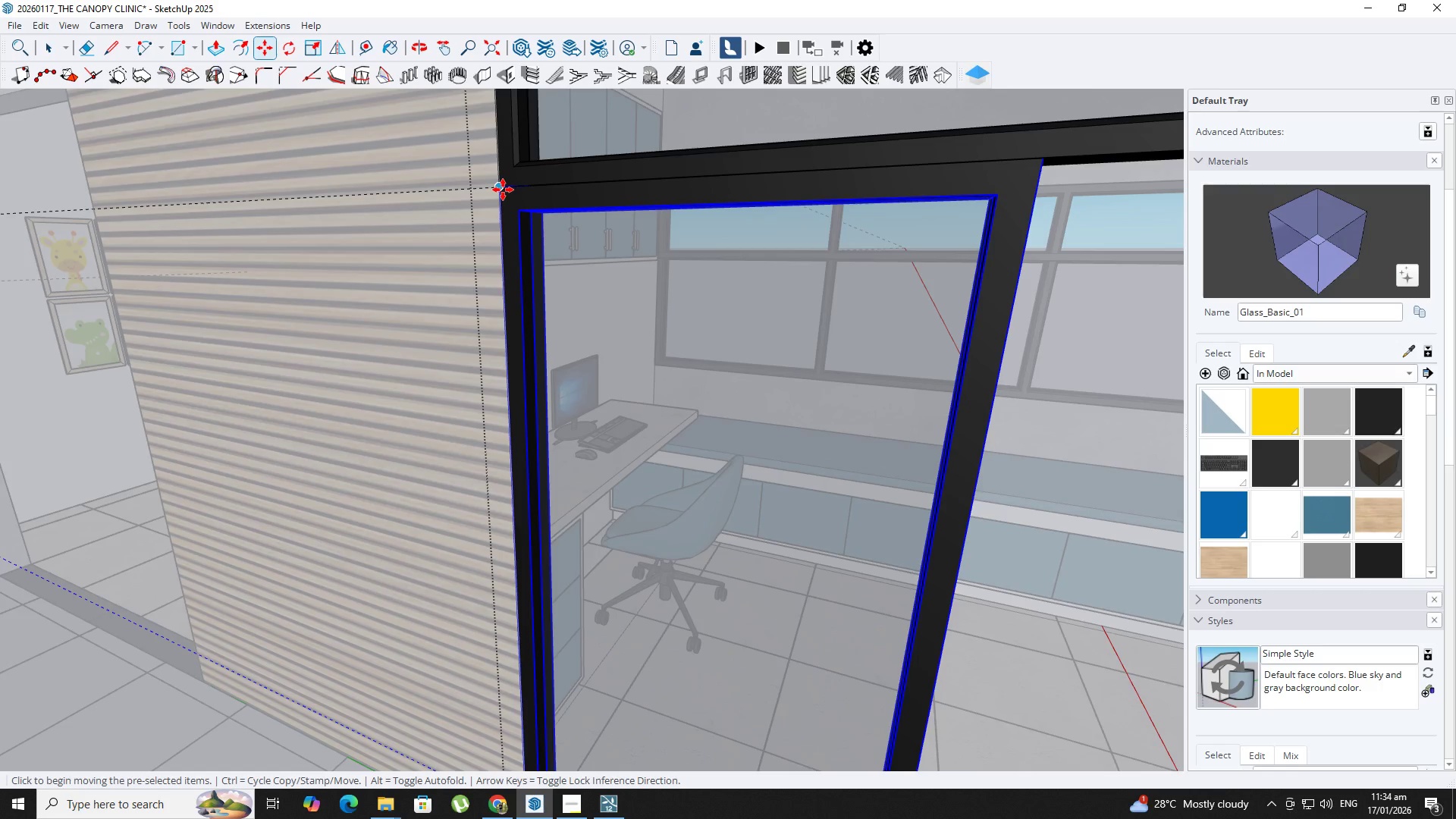 
left_click([501, 190])
 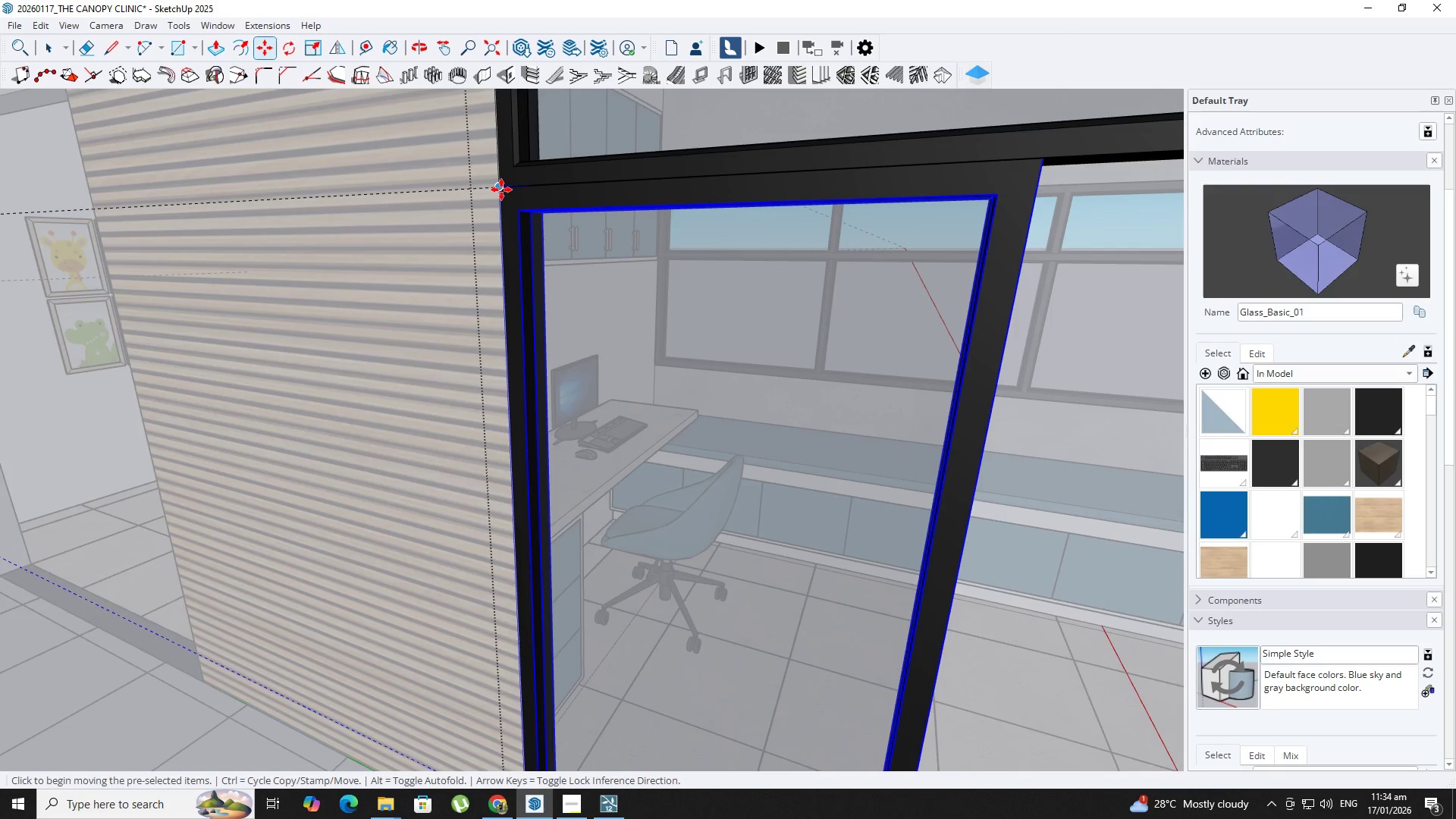 
key(Control+ControlLeft)
 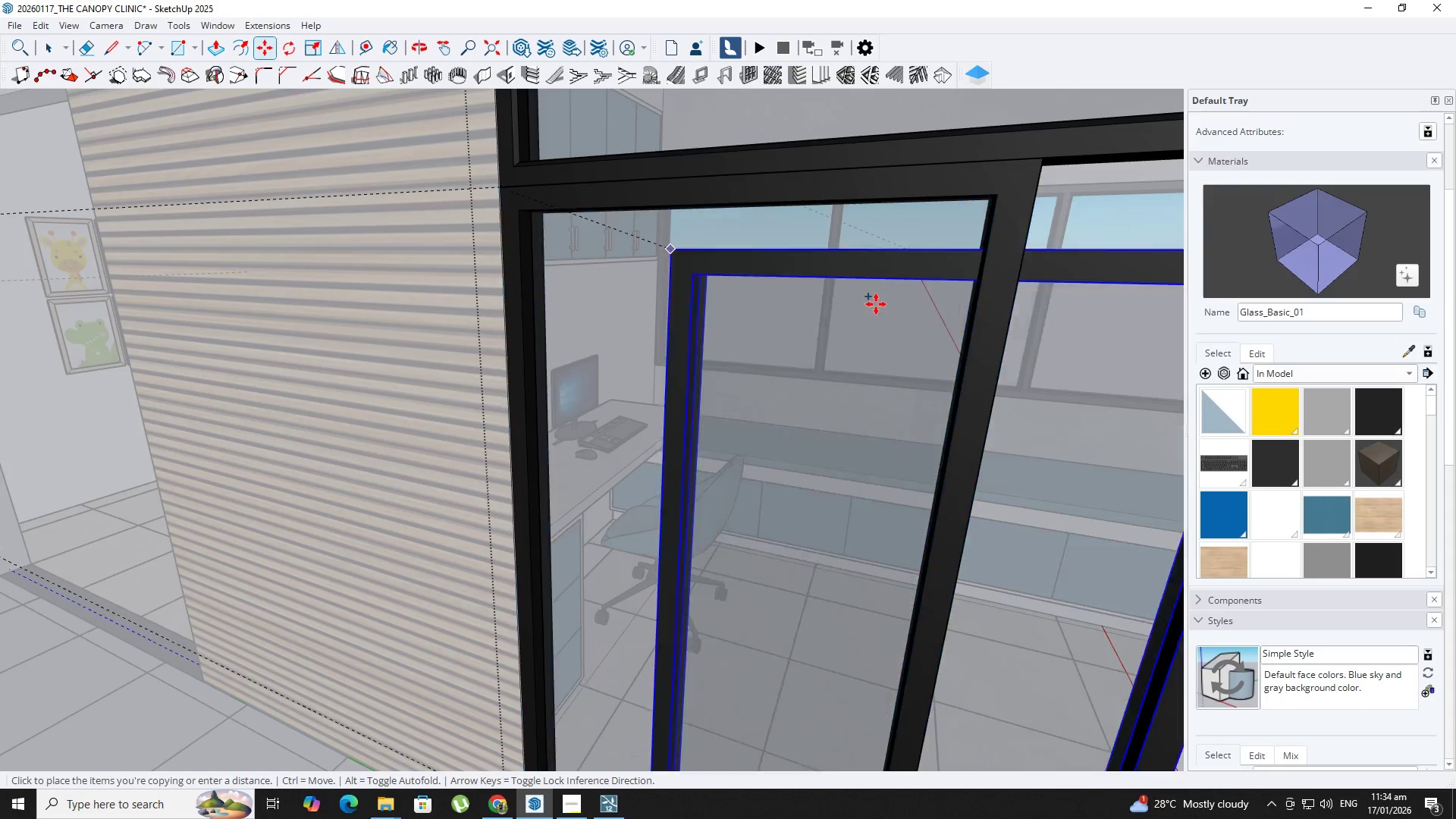 
key(Shift+ShiftLeft)
 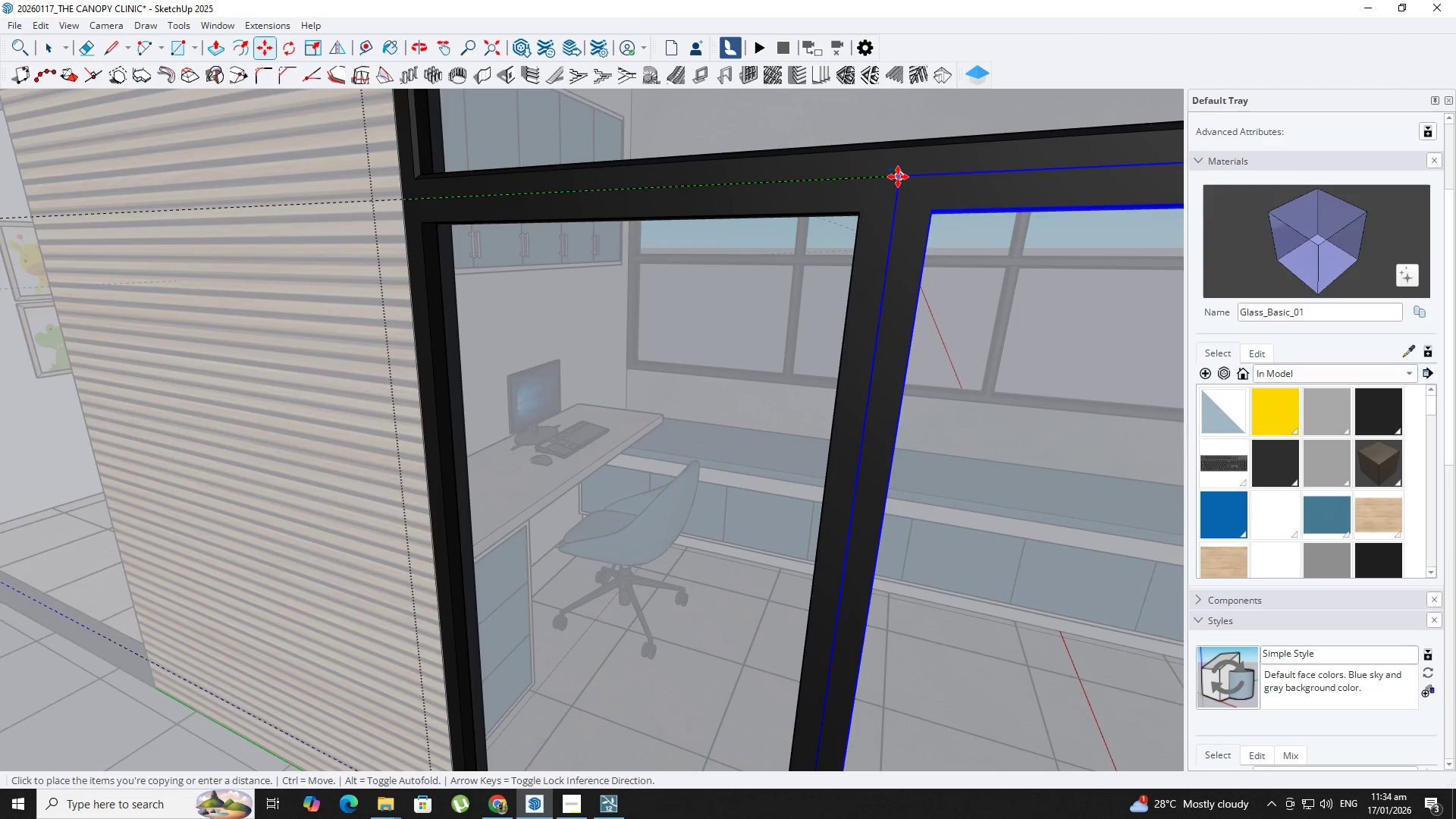 
key(Shift+ShiftLeft)
 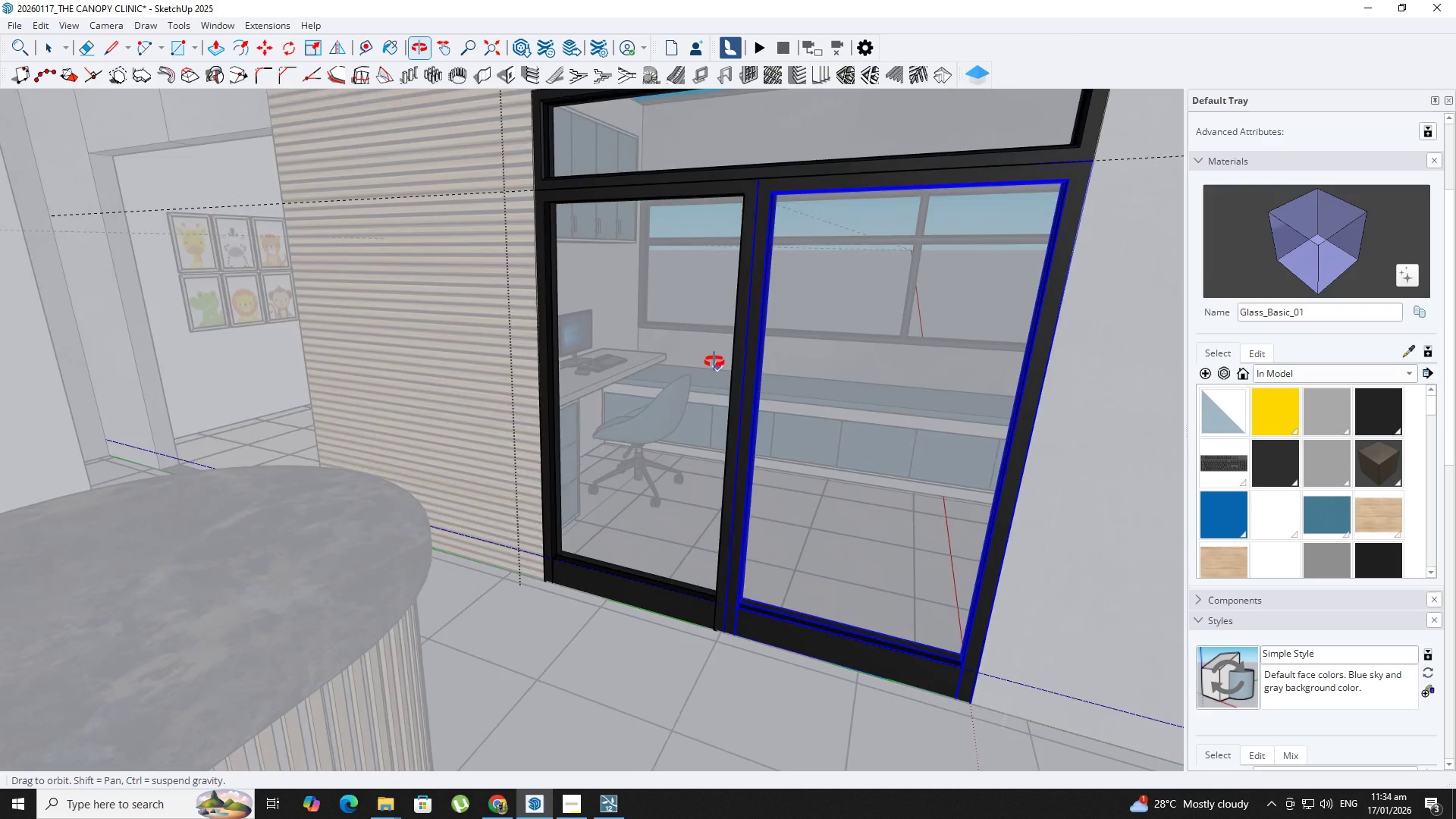 
scroll: coordinate [877, 278], scroll_direction: down, amount: 11.0
 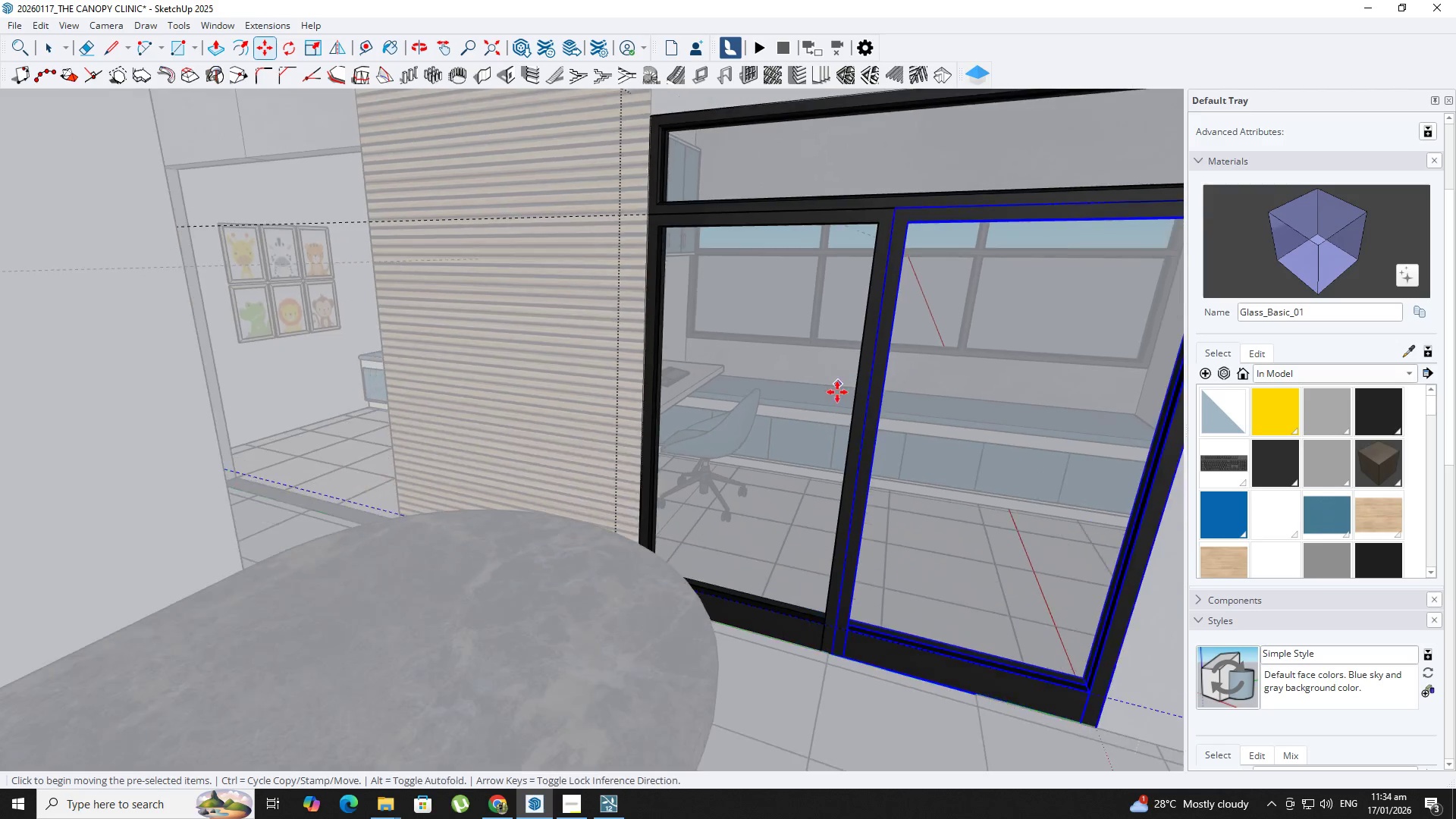 
key(Space)
 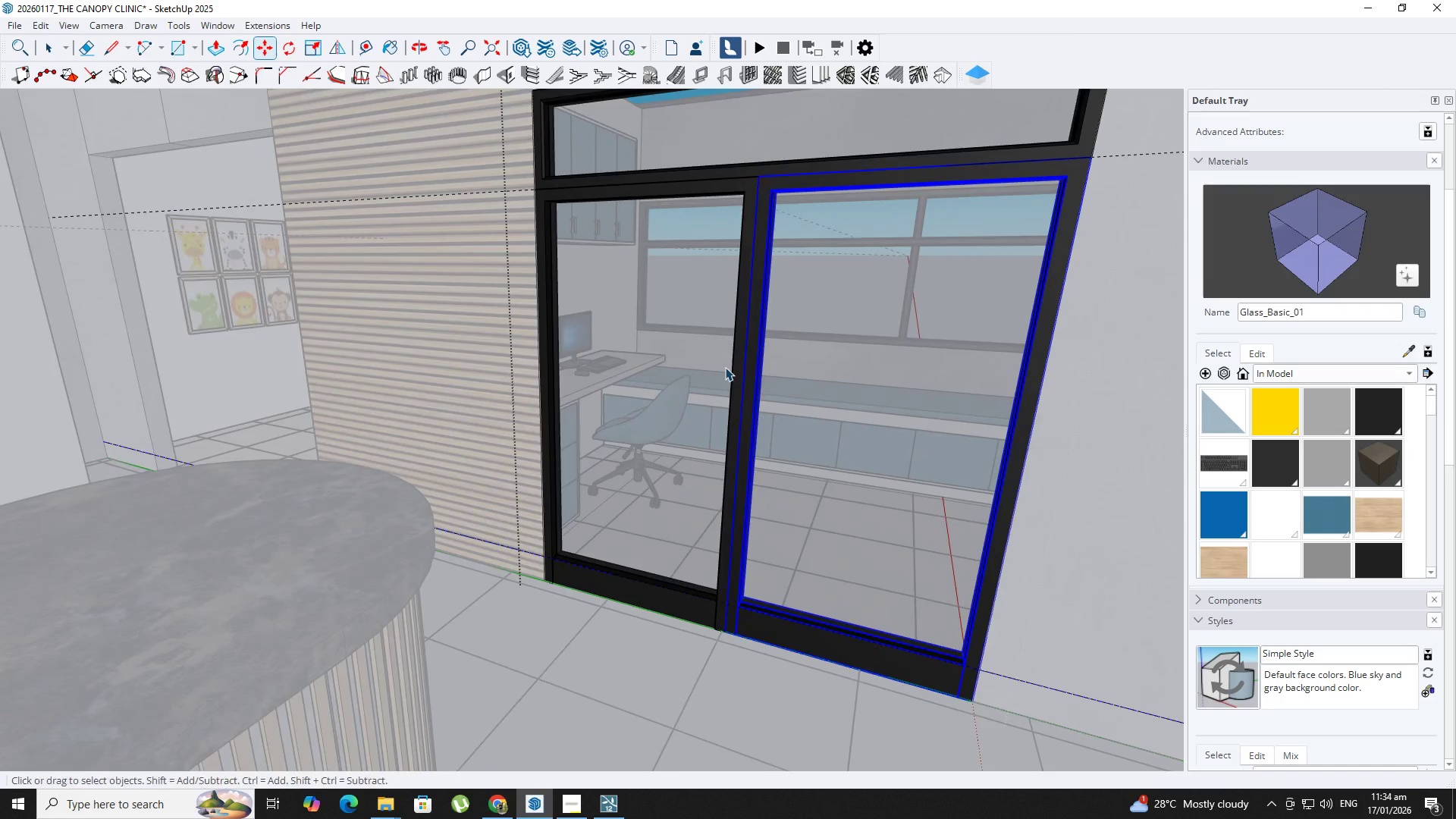 
key(Escape)
 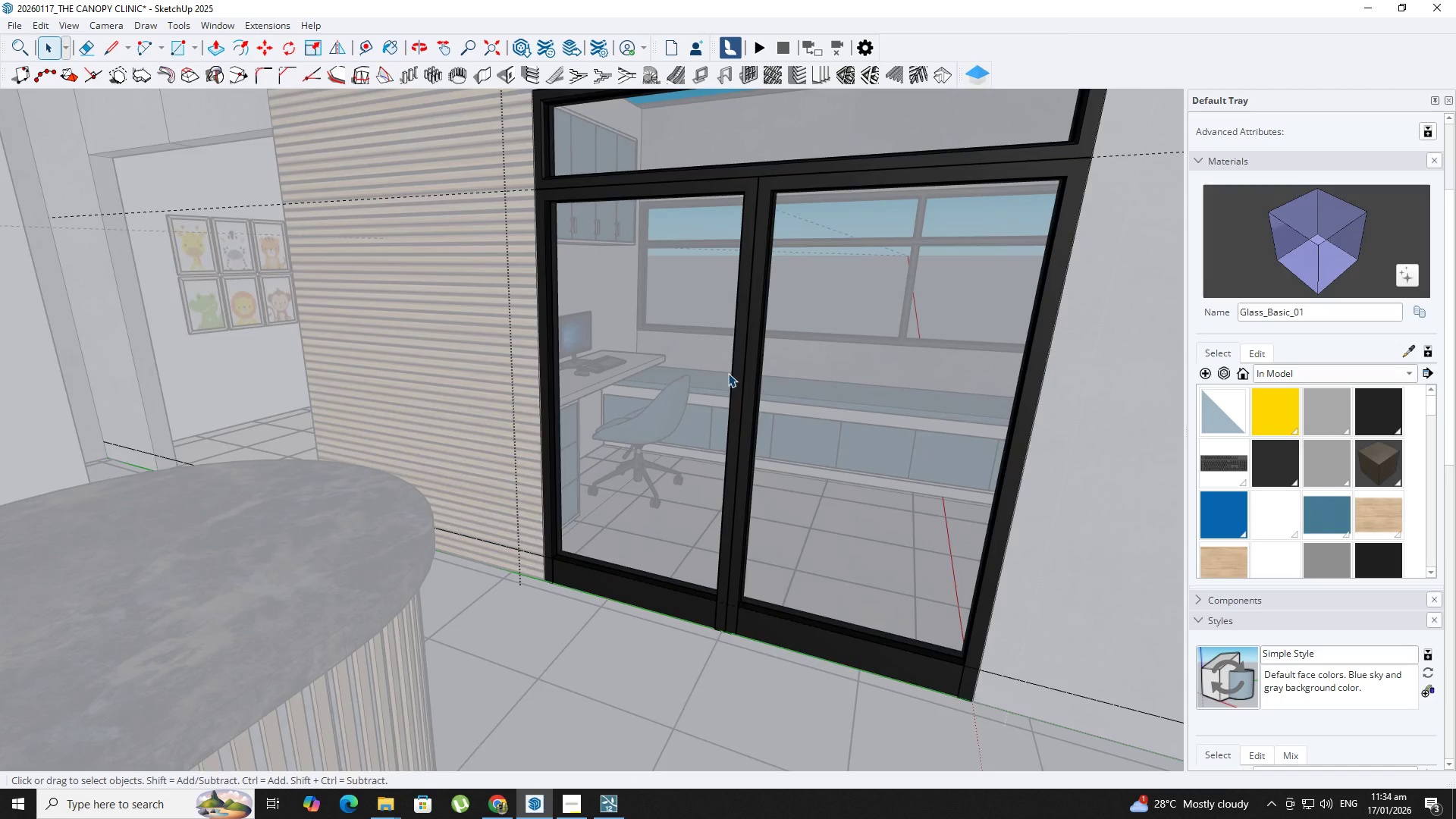 
key(Escape)
 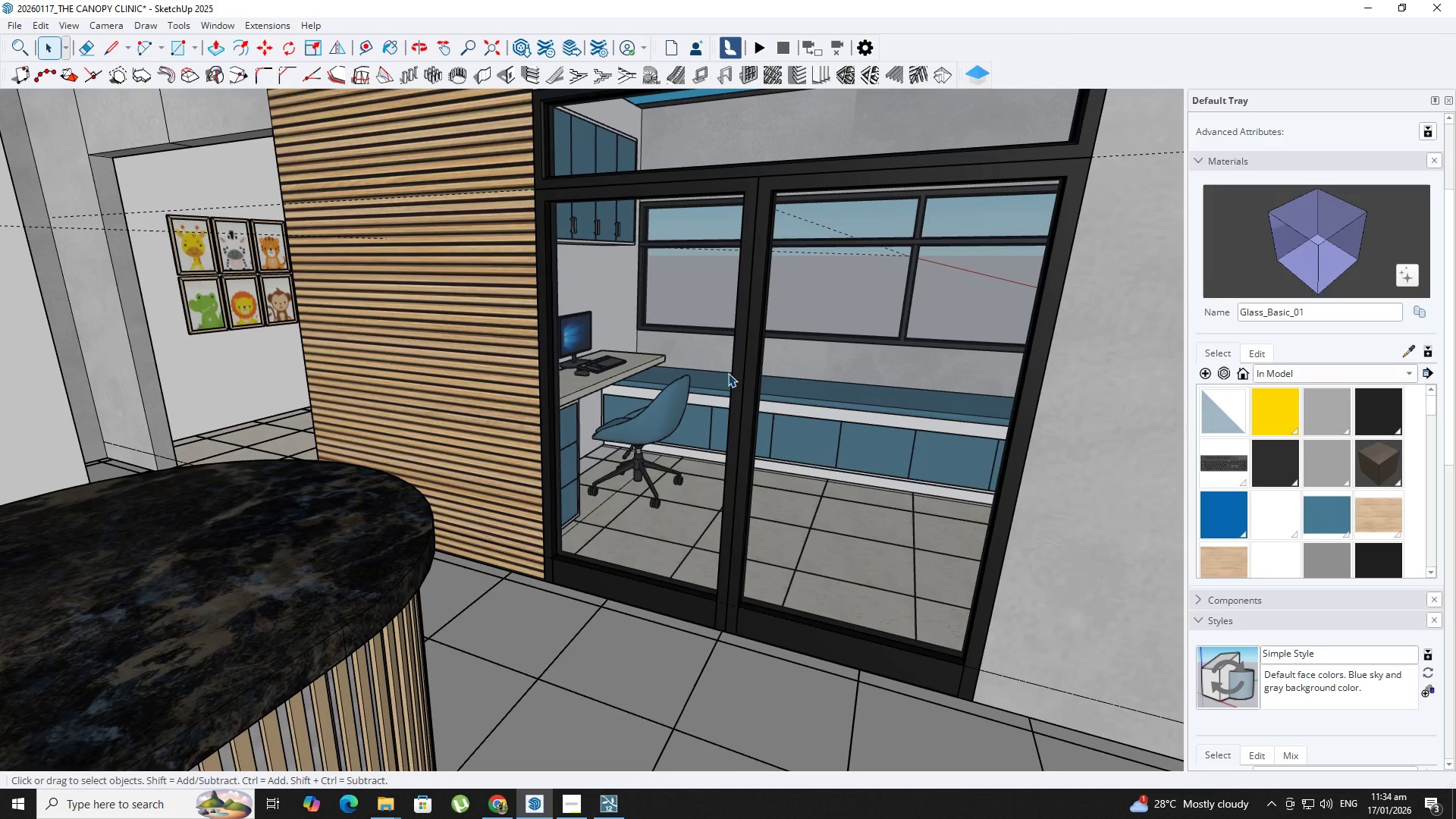 
key(Escape)
 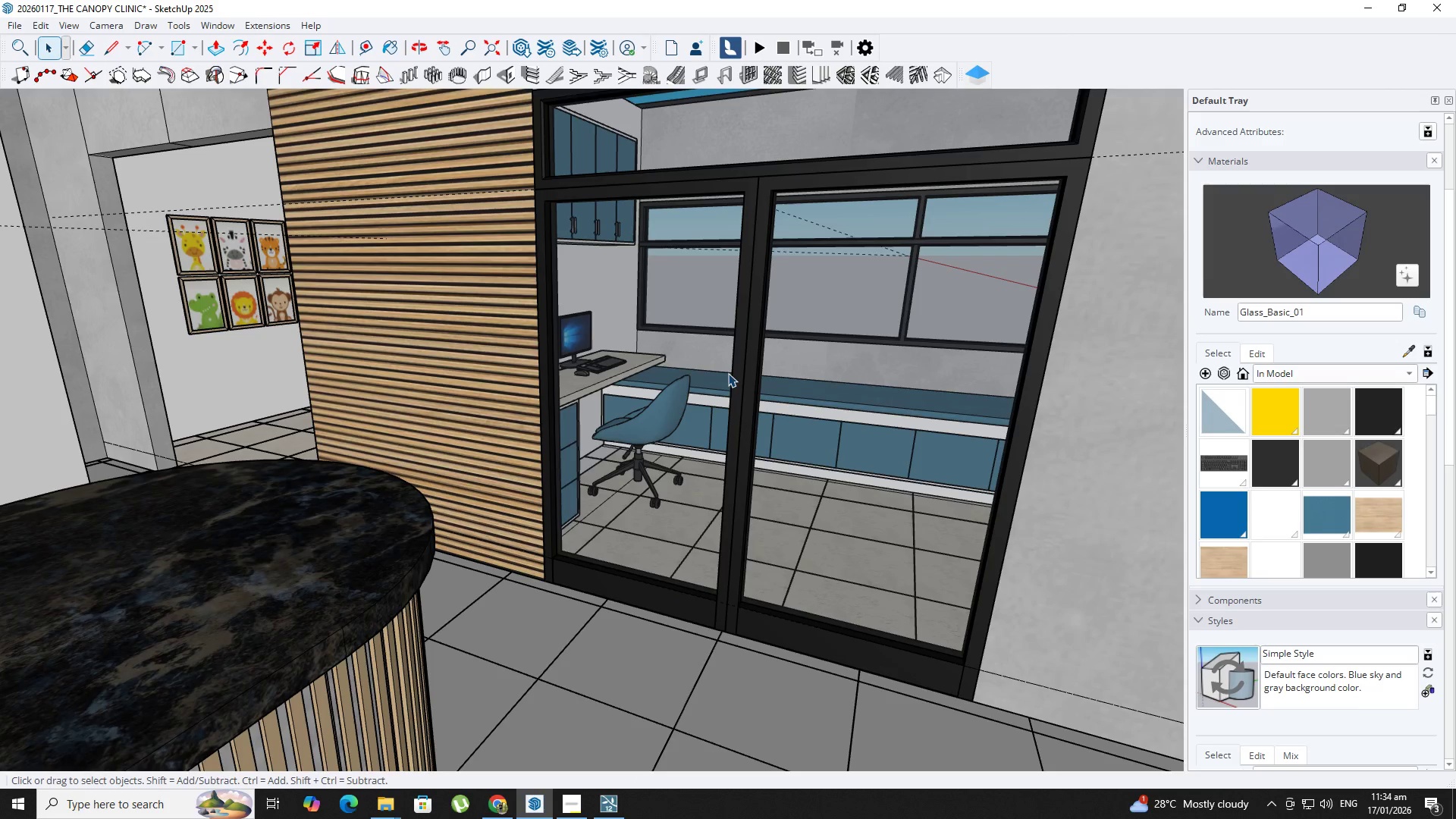 
key(Escape)
 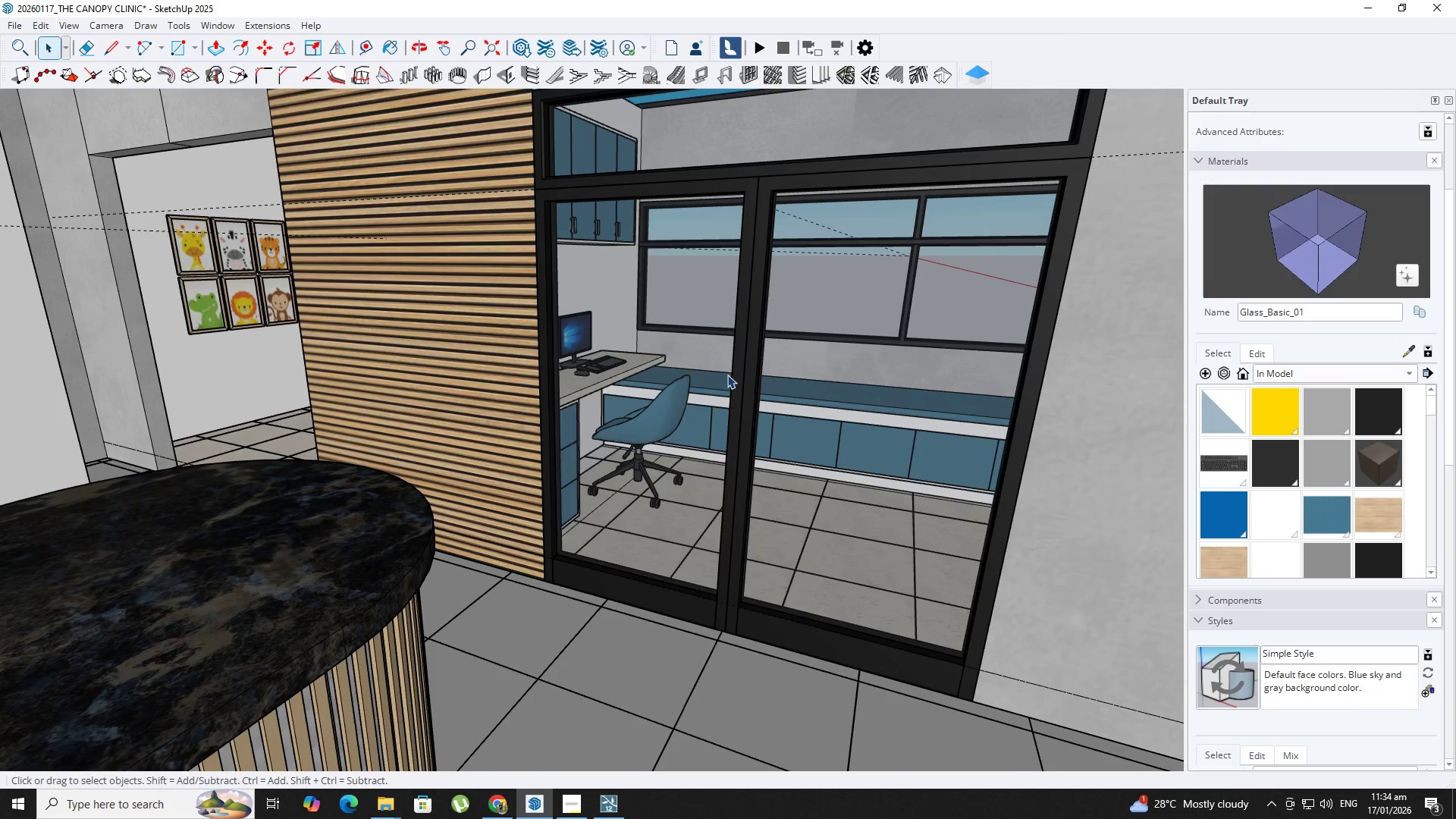 
key(Escape)
 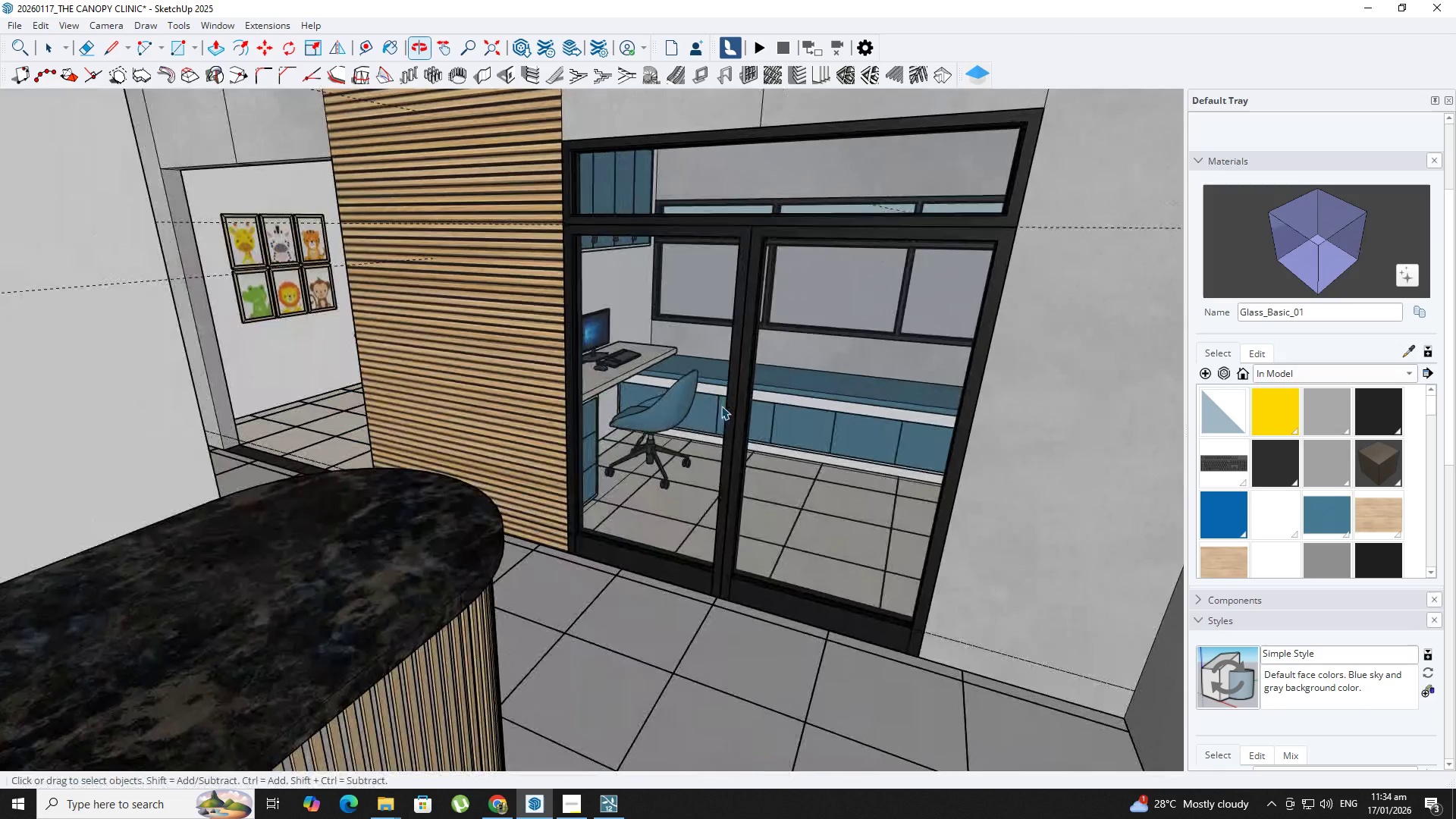 
scroll: coordinate [726, 380], scroll_direction: down, amount: 2.0
 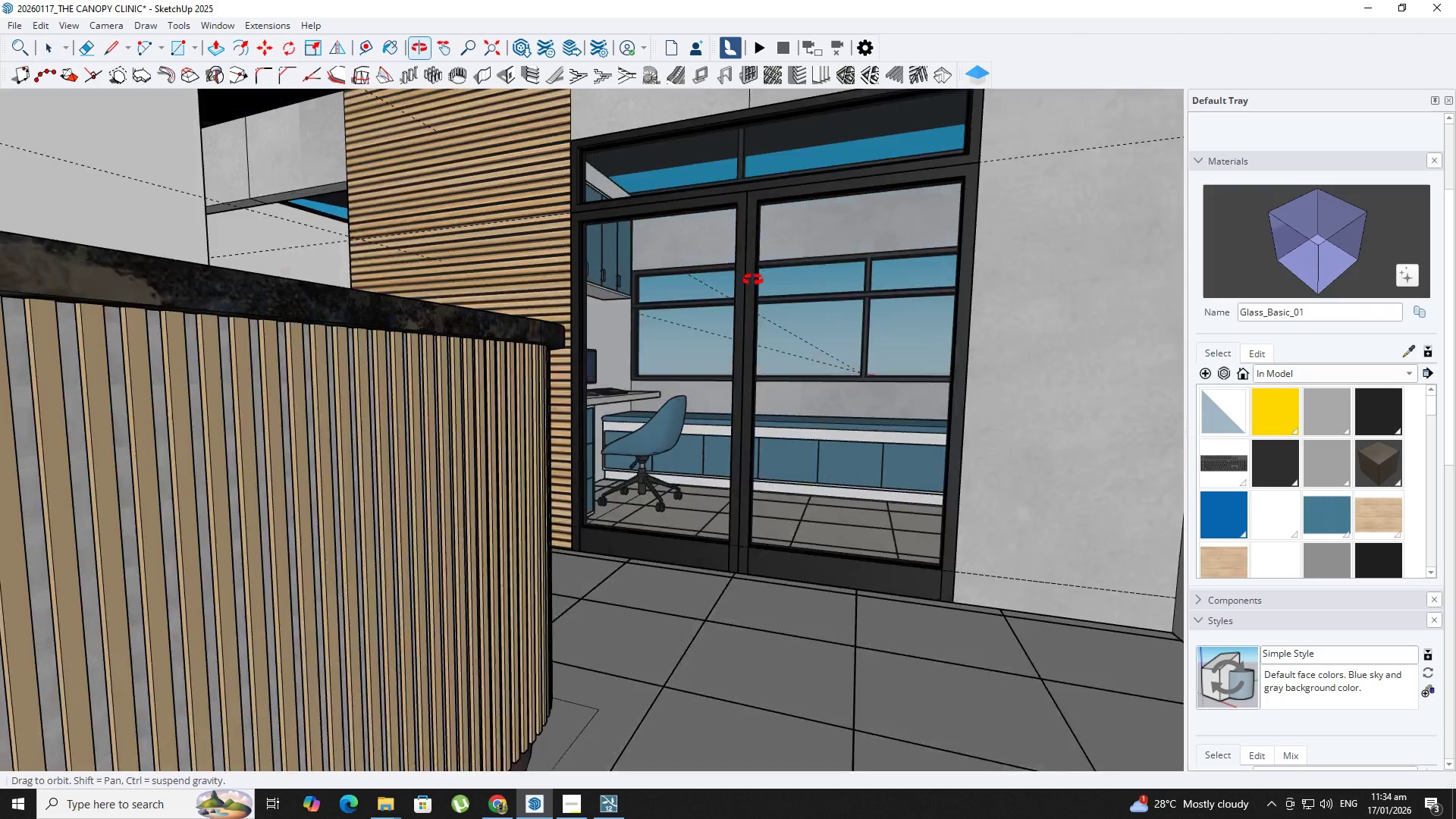 
right_click([721, 404])
 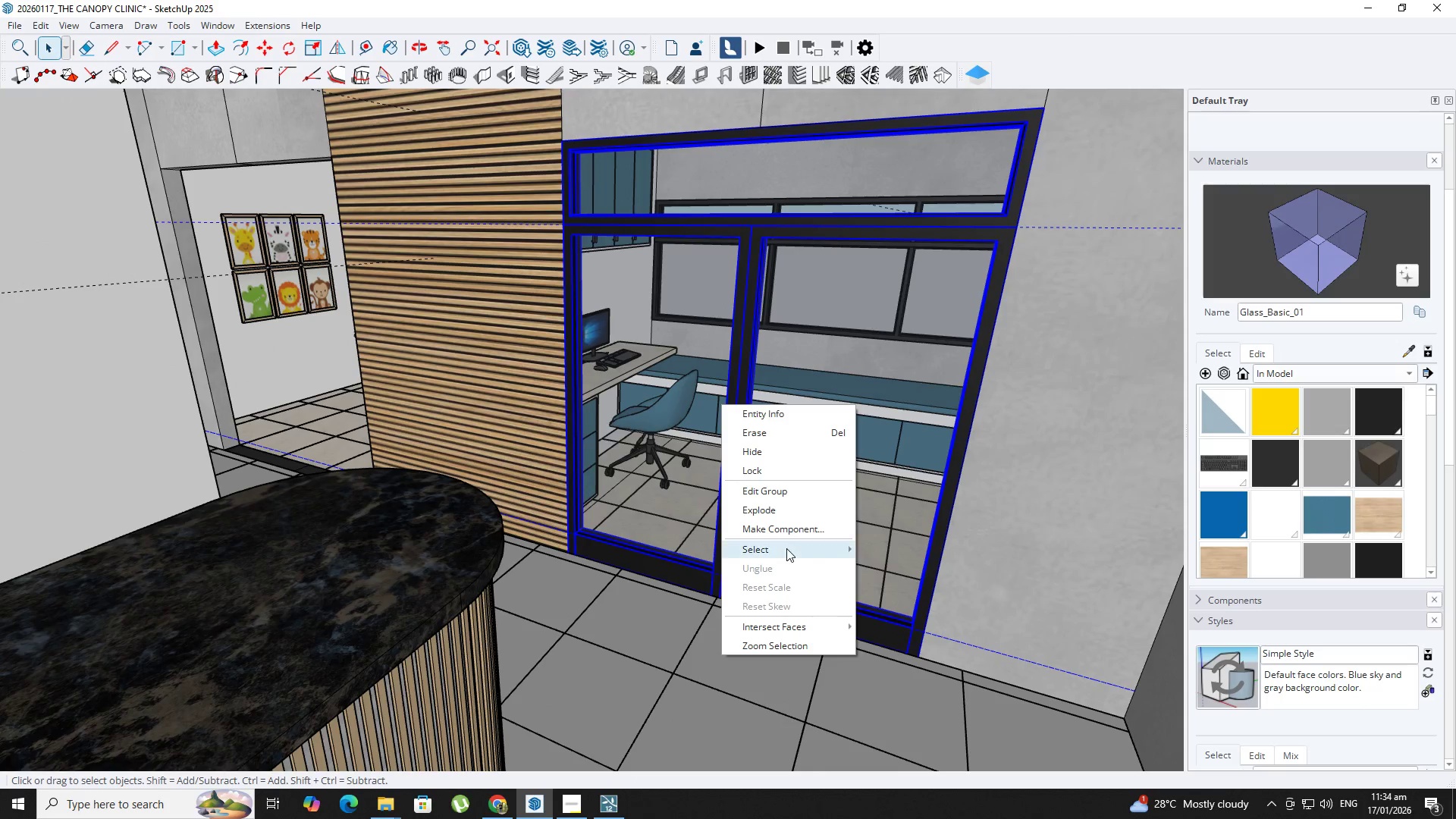 
left_click([786, 532])
 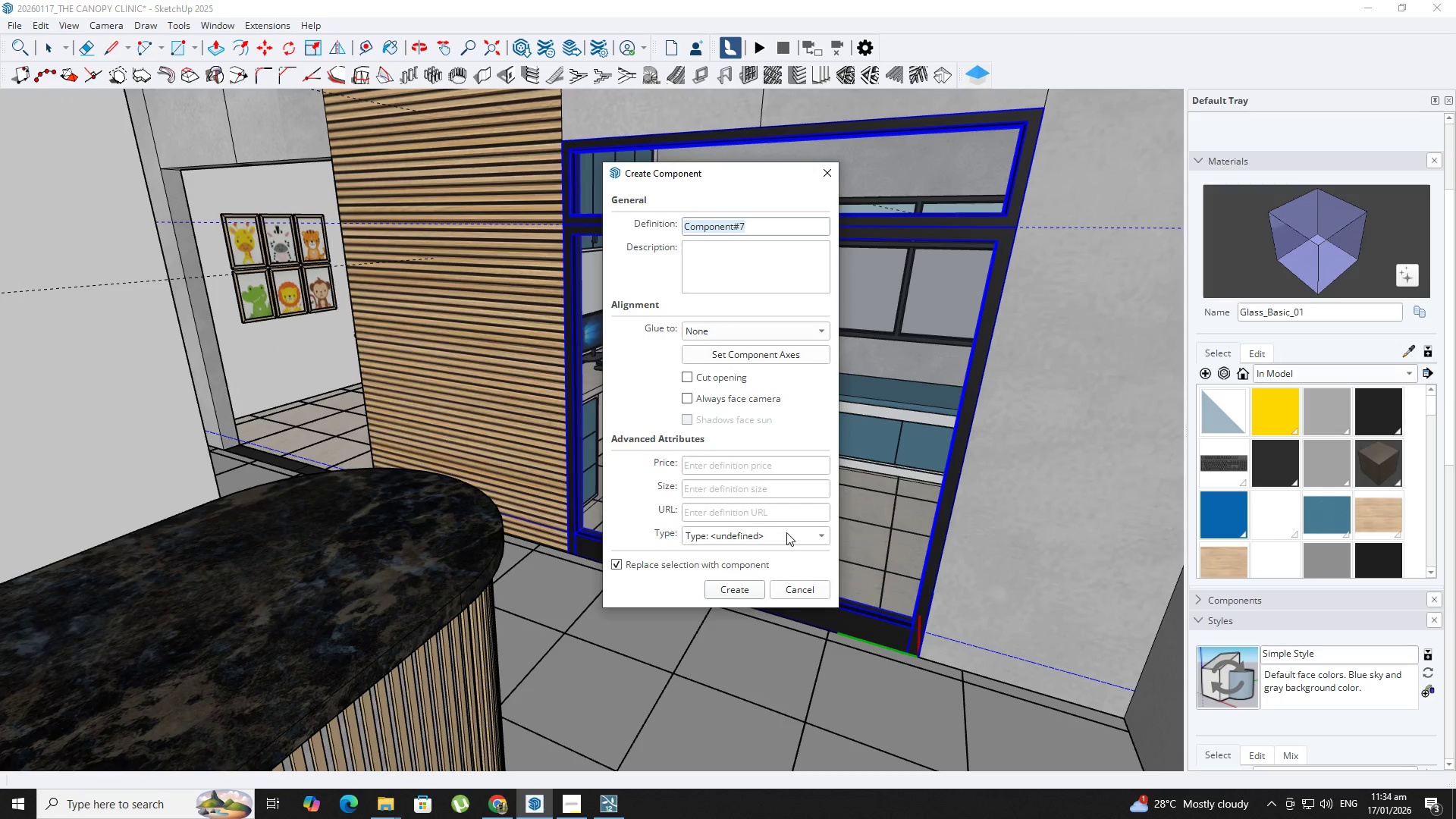 
type(EXA)
key(Backspace)
key(Backspace)
key(Backspace)
key(Backspace)
type(exam room door)
 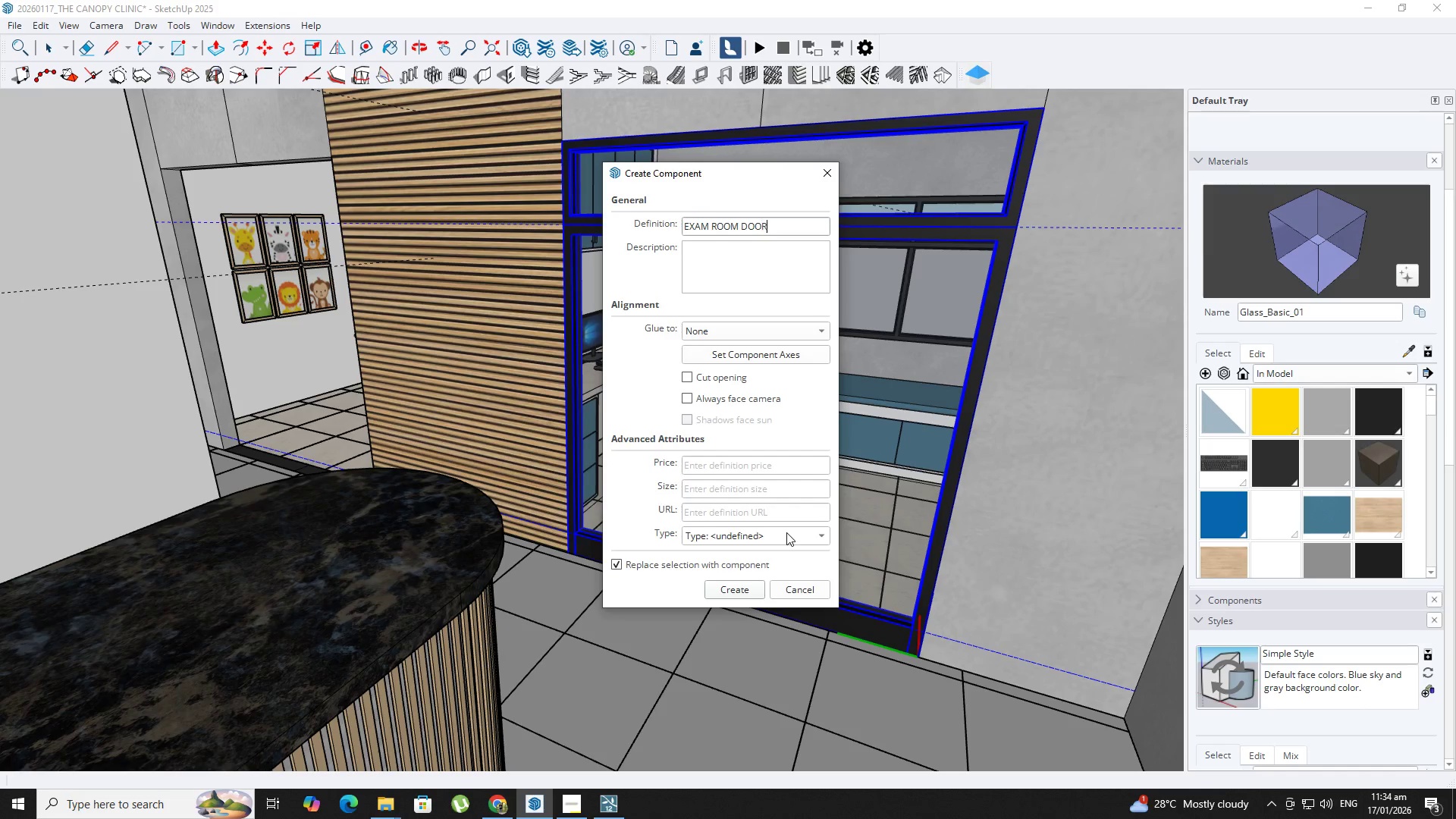 
key(Enter)
 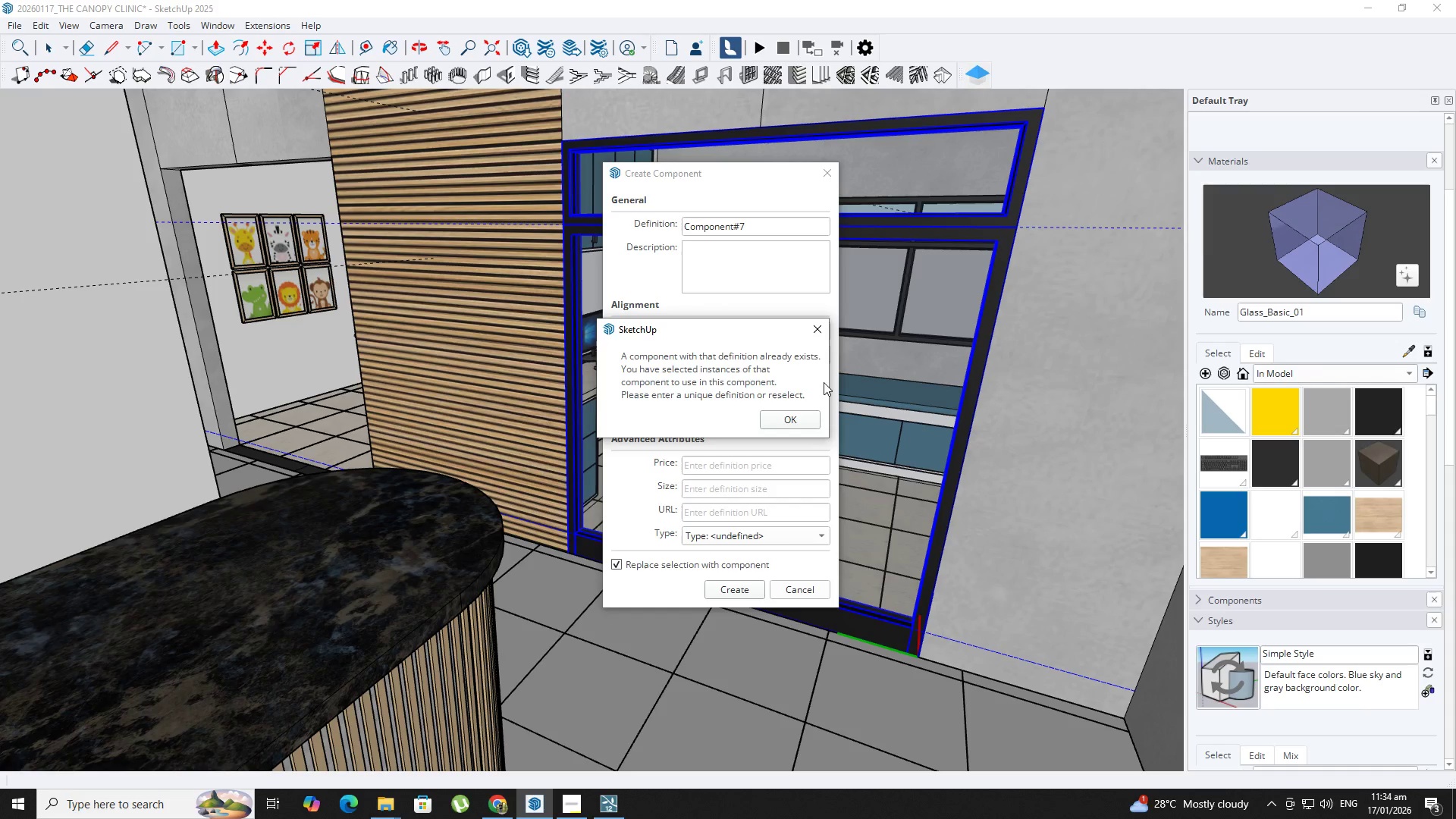 
left_click([774, 413])
 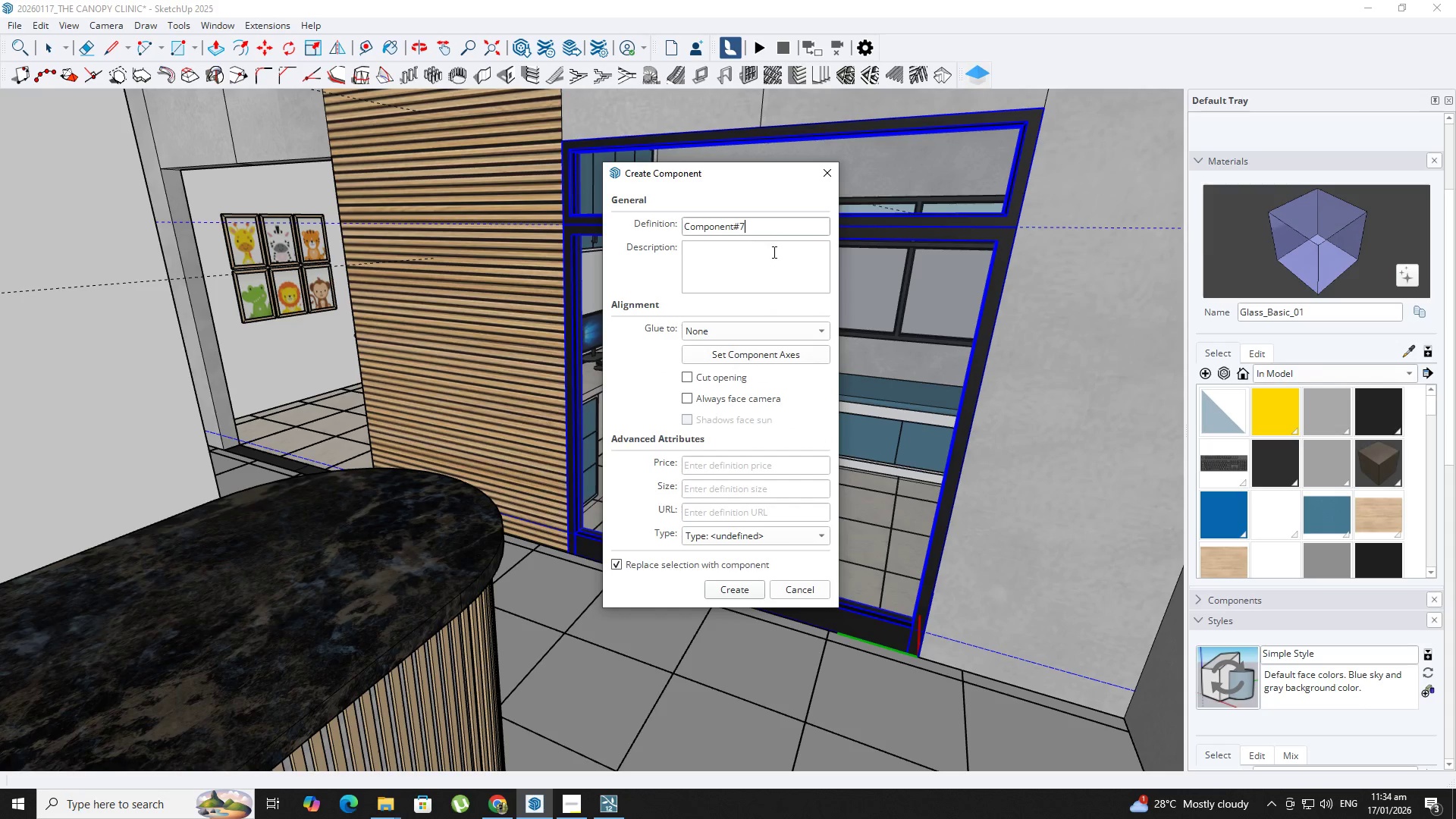 
left_click_drag(start_coordinate=[767, 231], to_coordinate=[654, 217])
 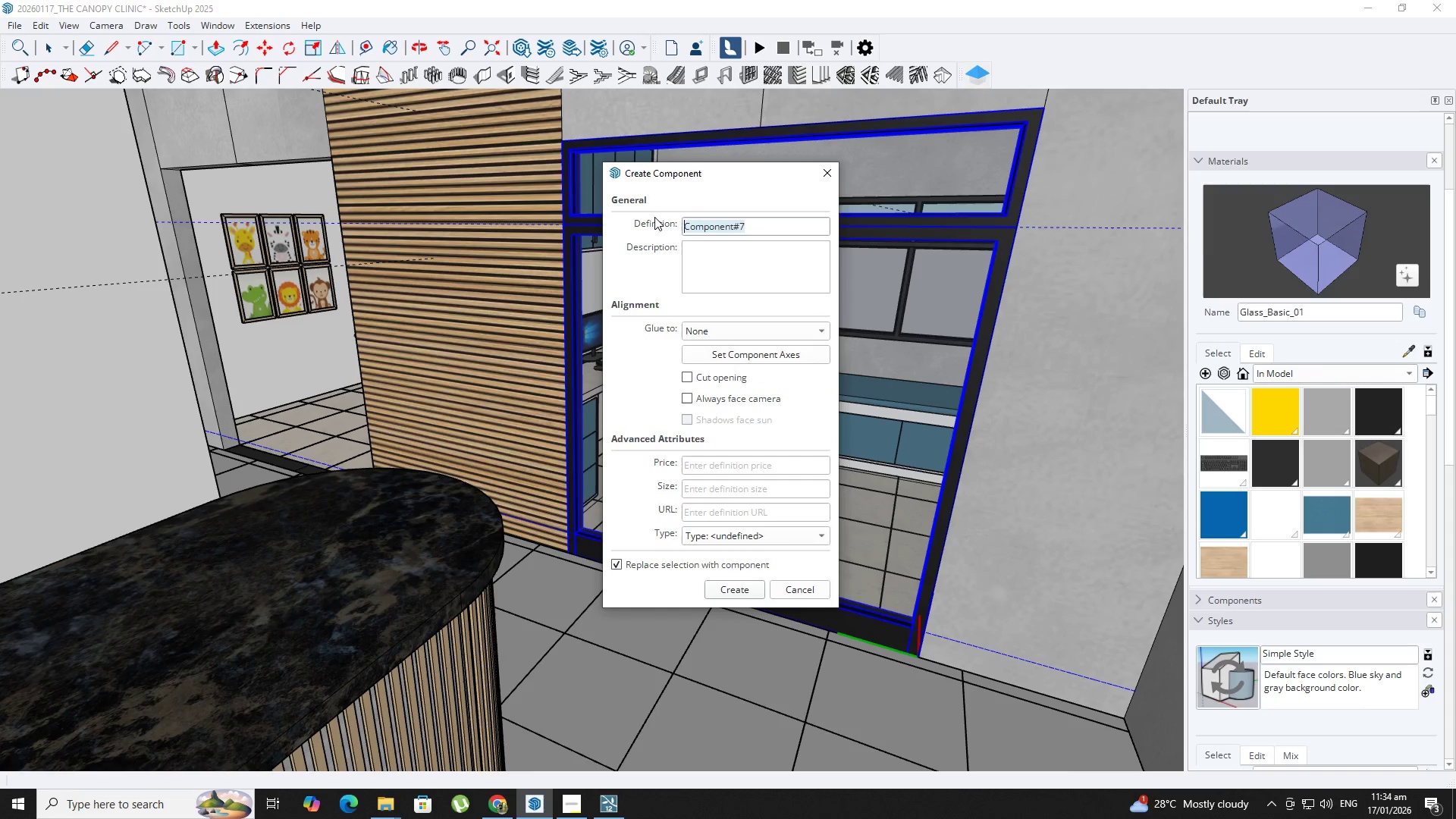 
type(exam room set door)
 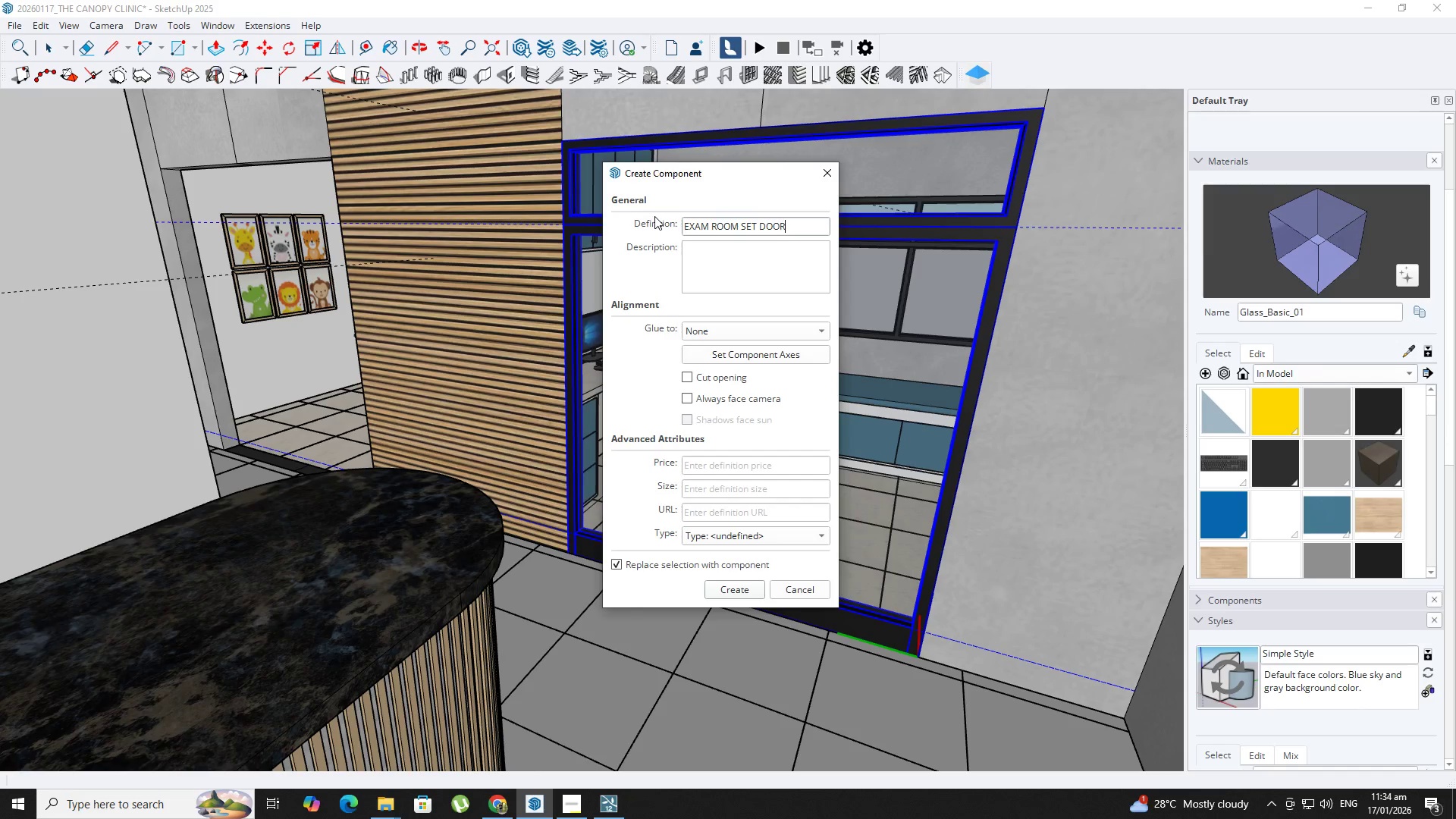 
key(Enter)
 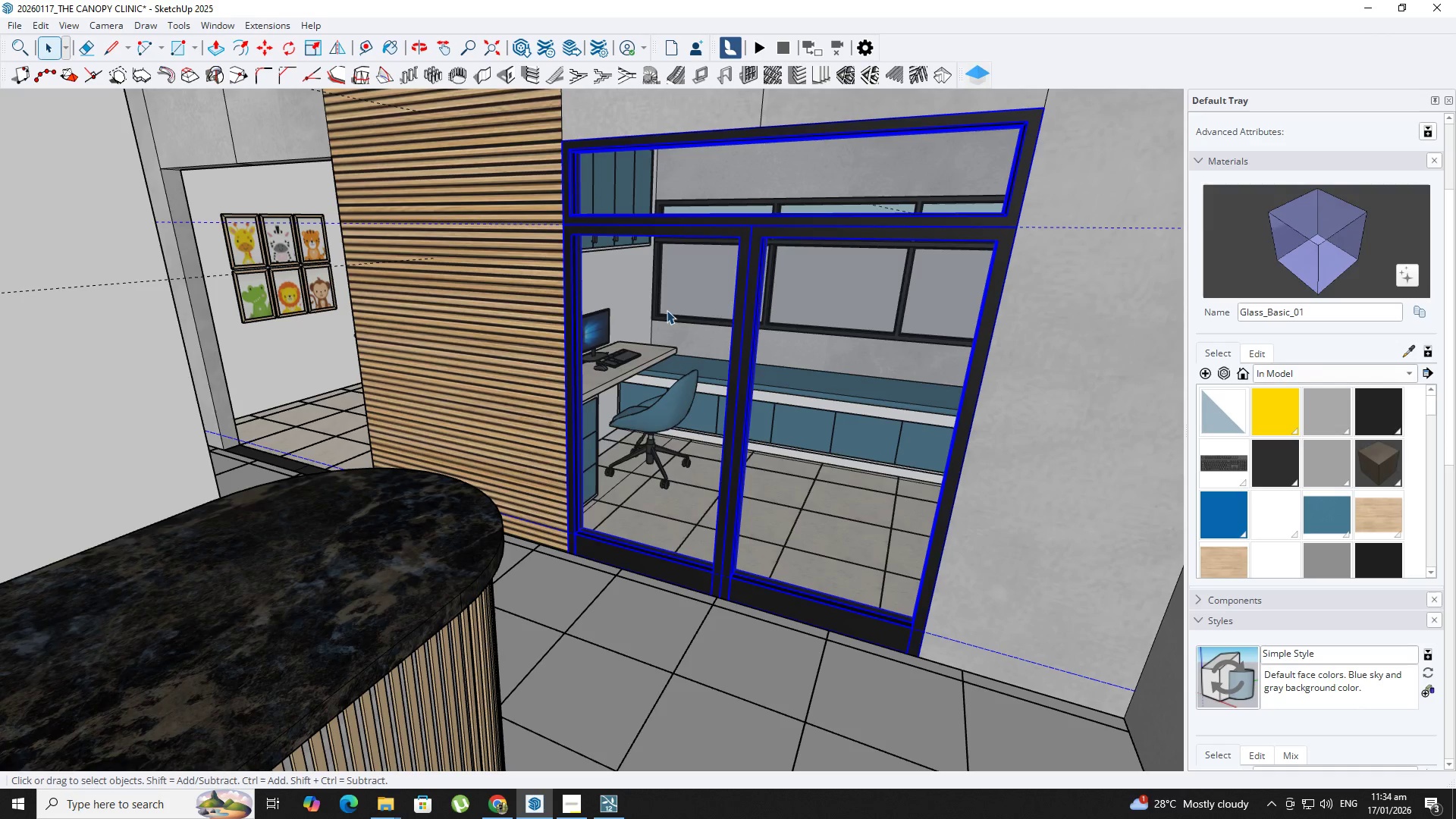 
wait(5.91)
 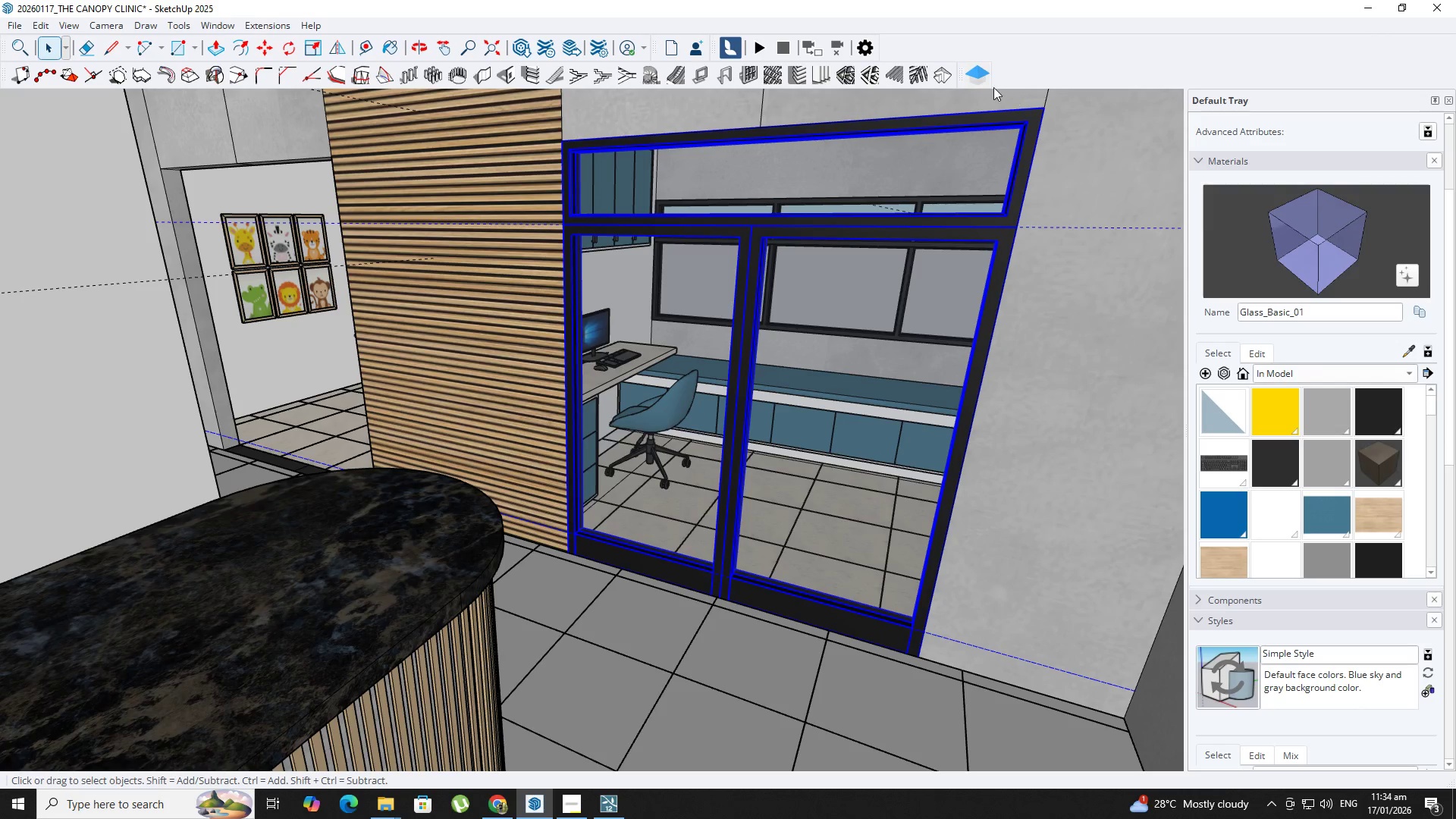 
left_click([745, 351])
 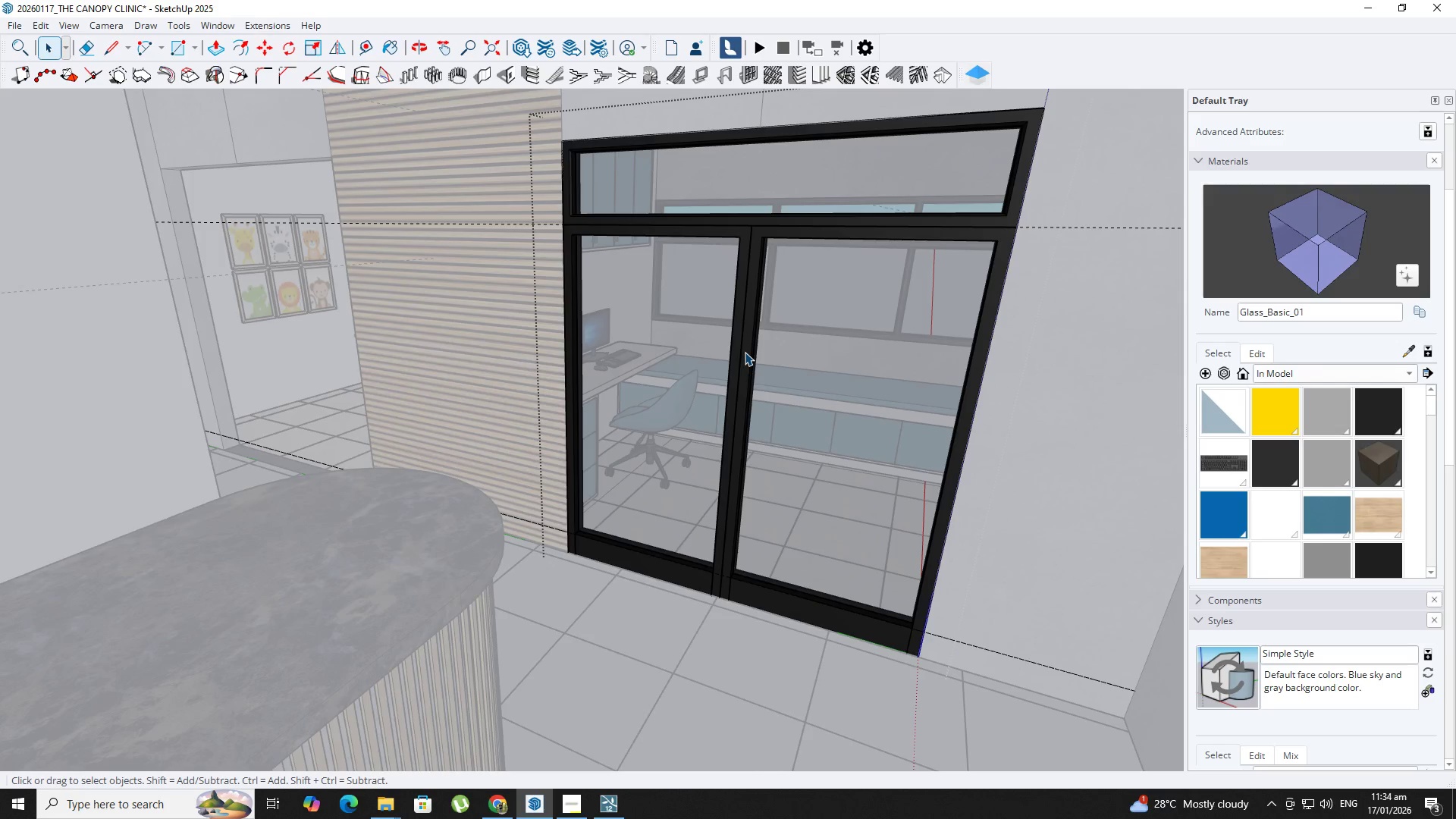 
double_click([738, 346])
 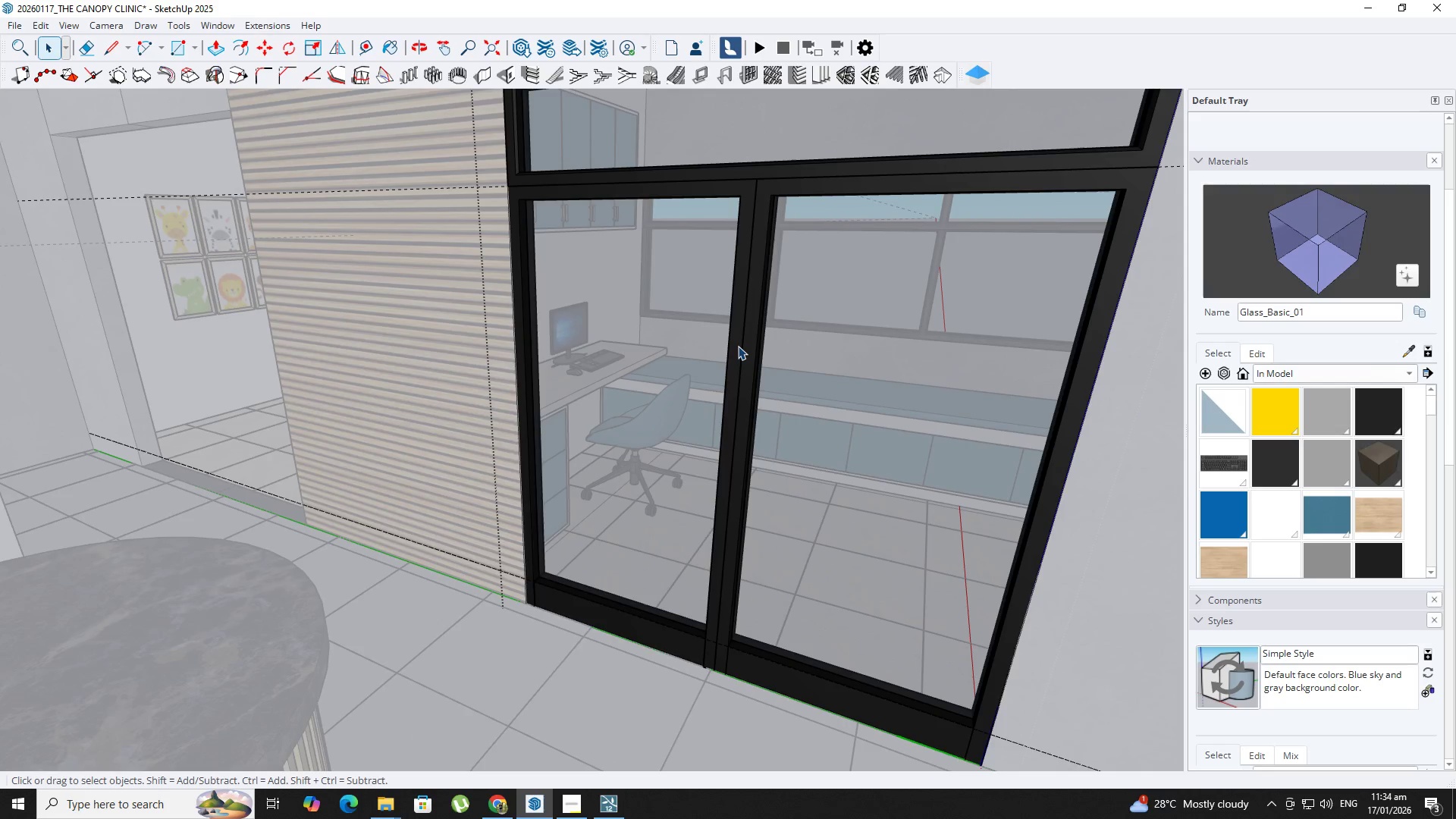 
scroll: coordinate [739, 346], scroll_direction: up, amount: 3.0
 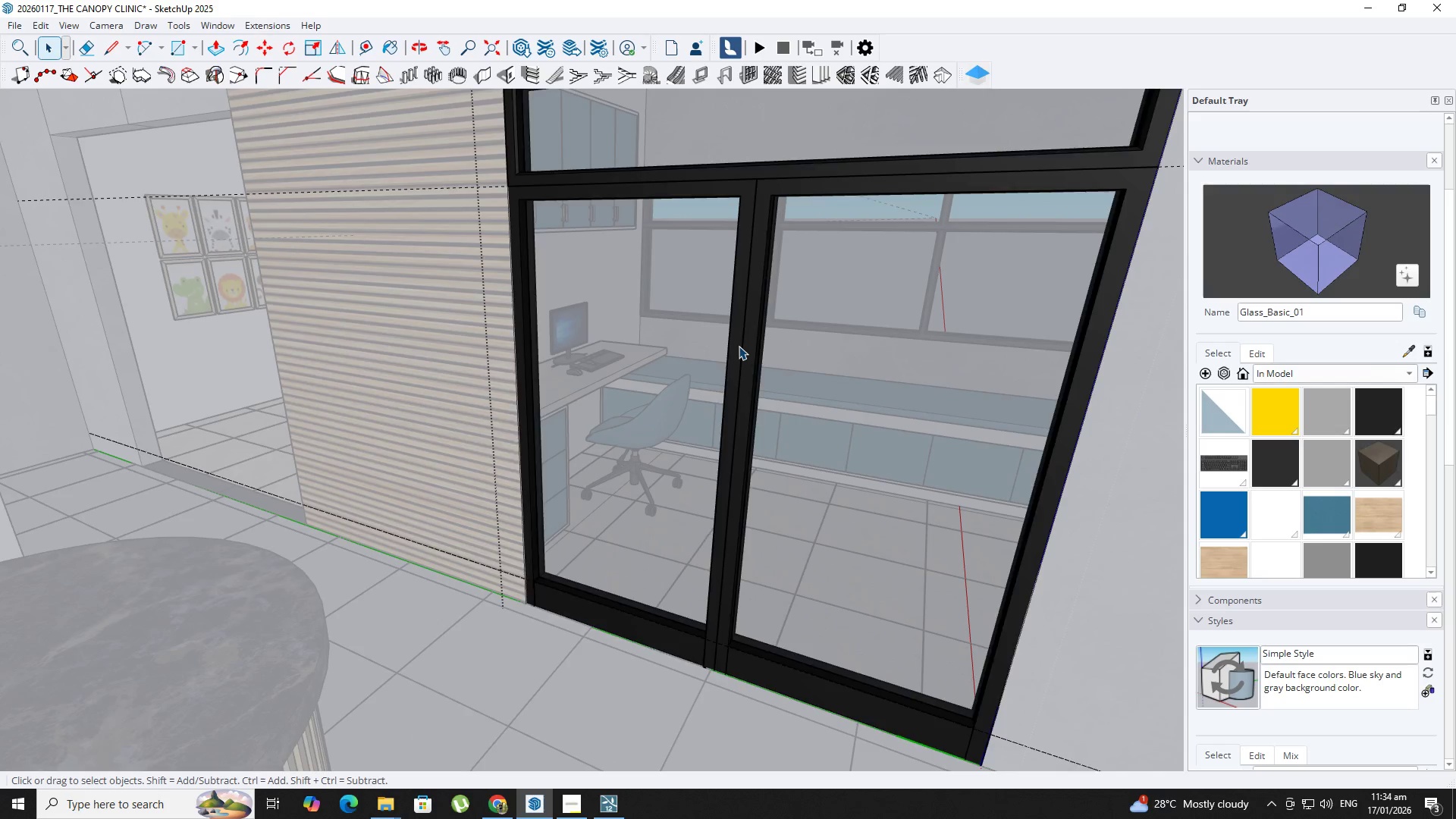 
triple_click([738, 346])
 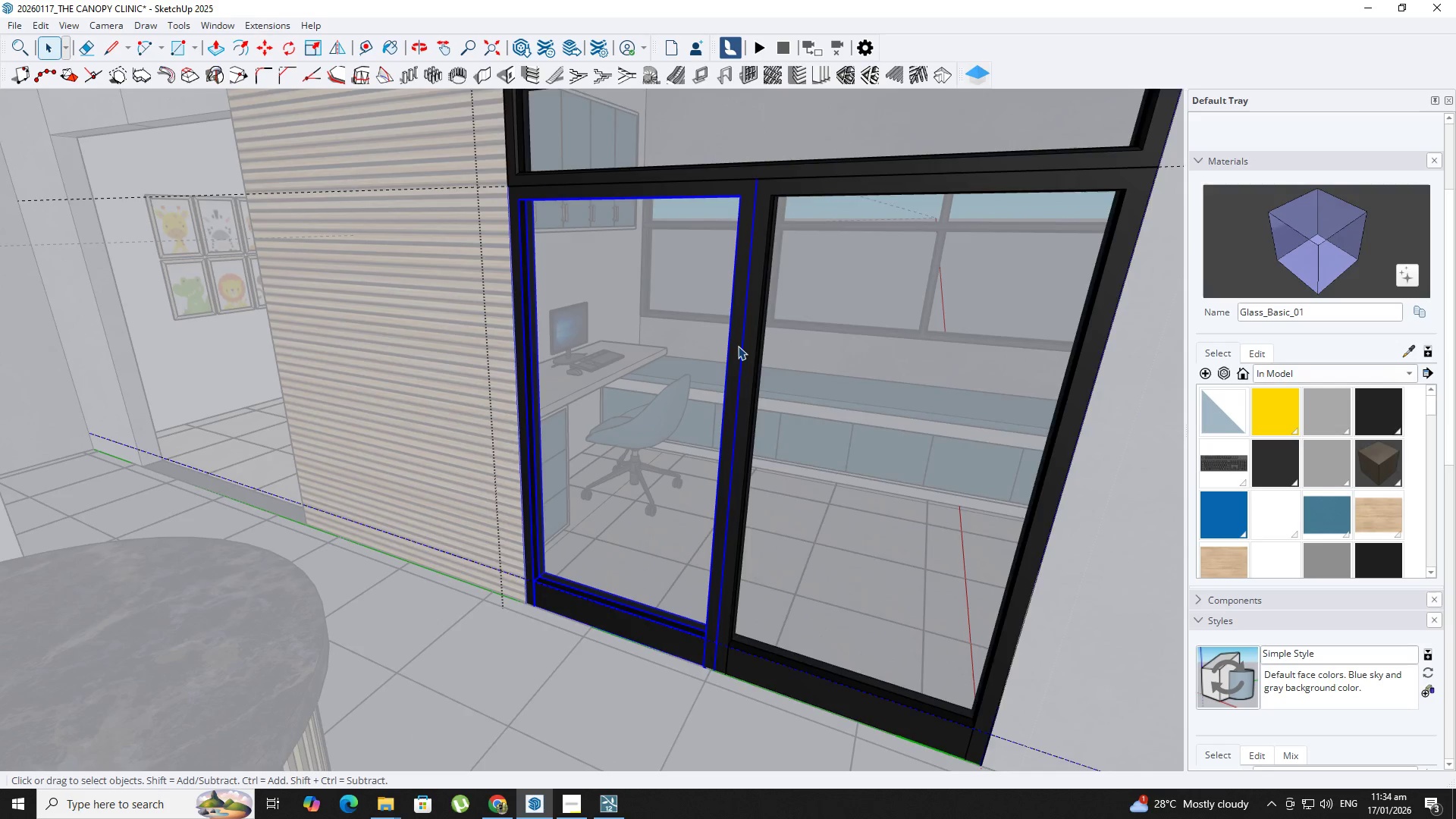 
triple_click([738, 346])
 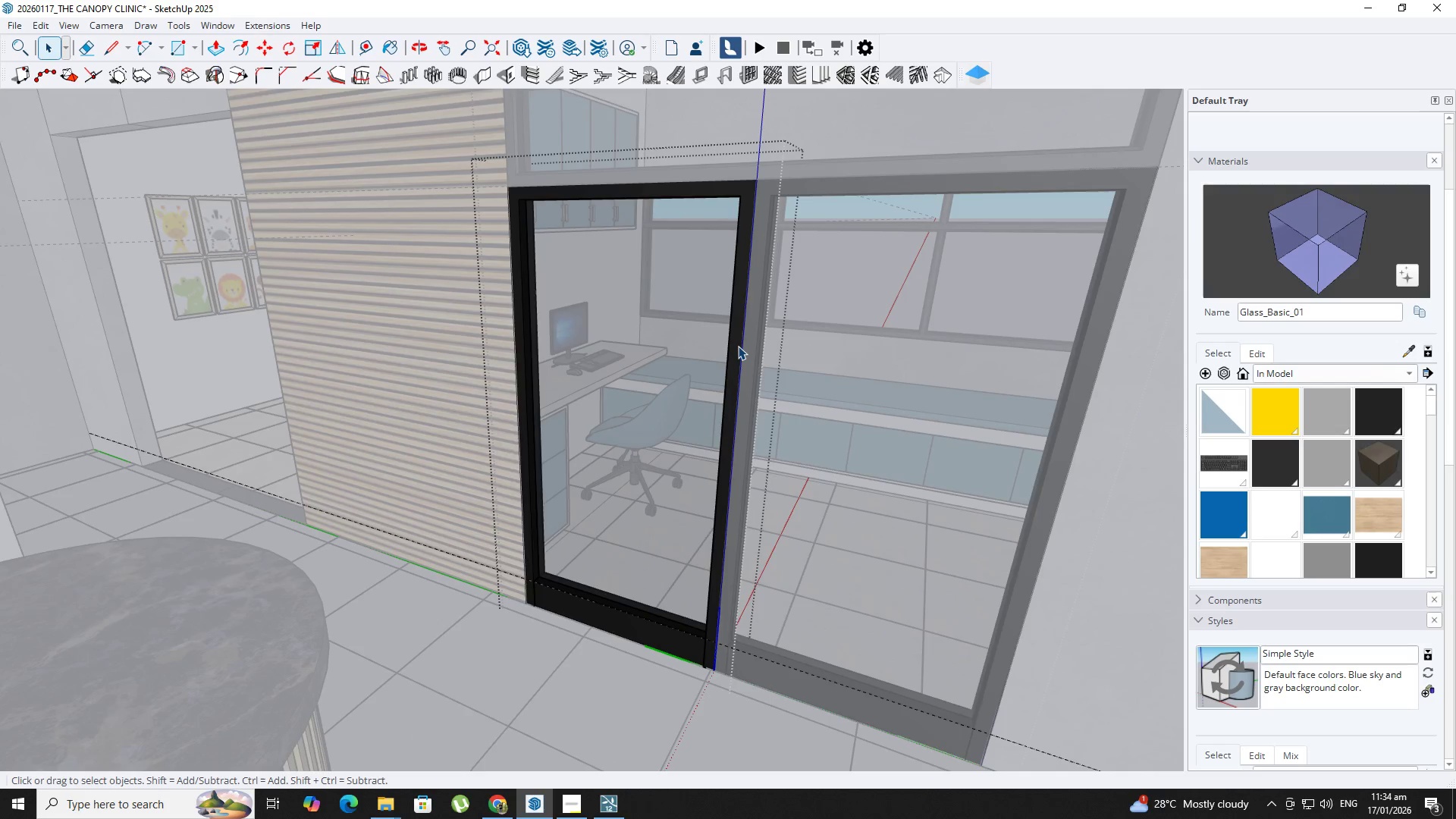 
triple_click([738, 346])
 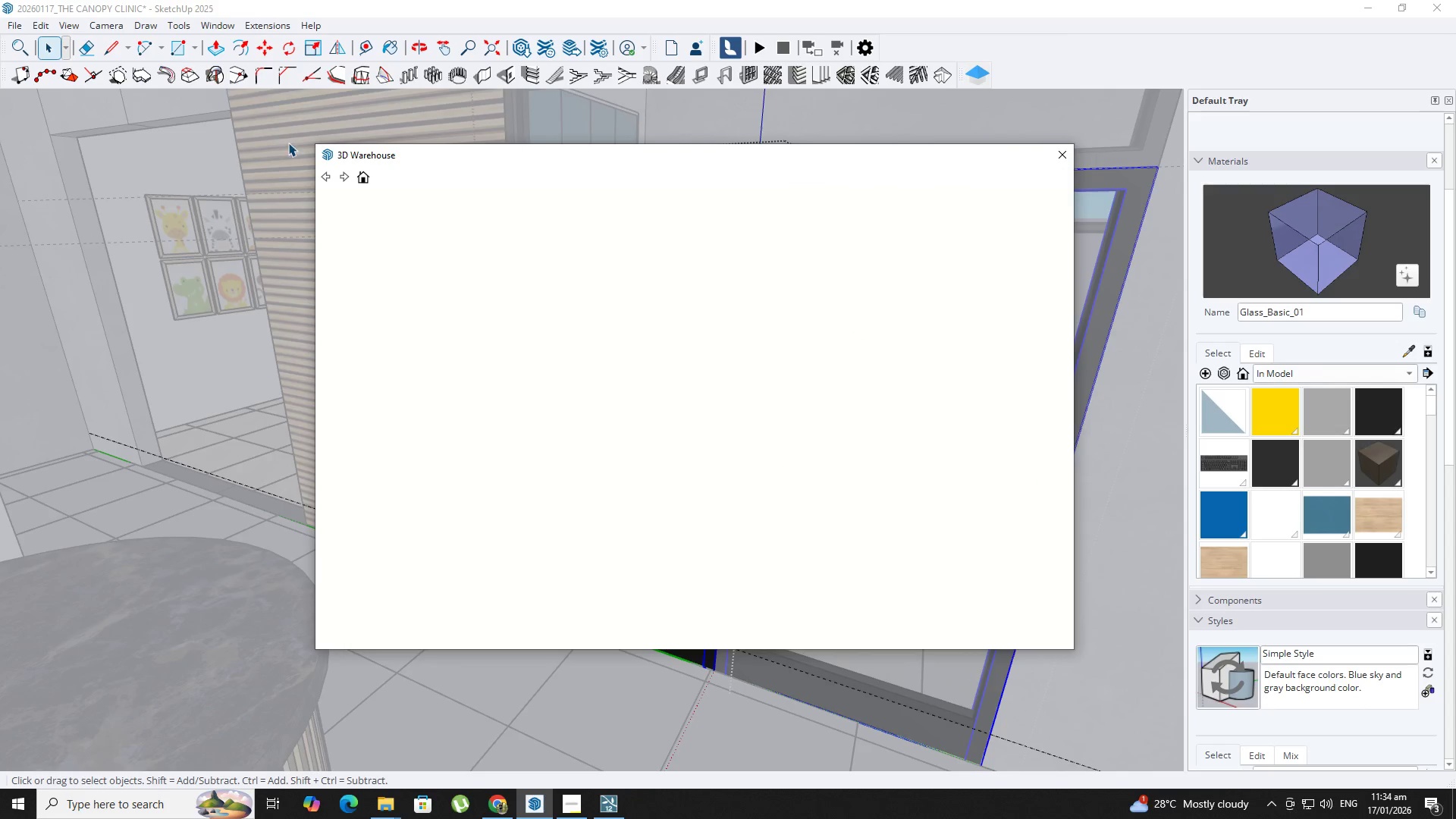 
left_click([557, 818])